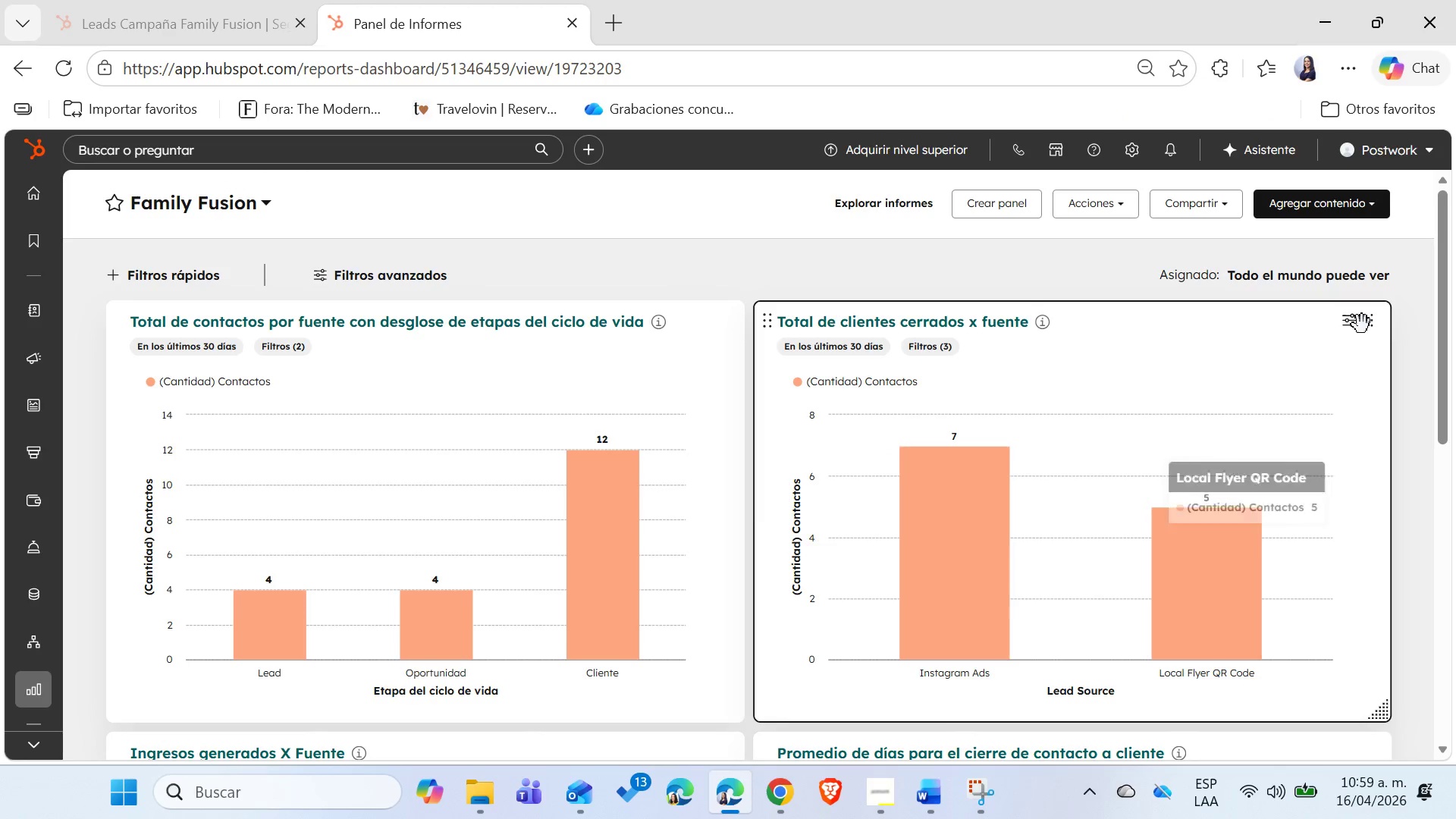 
left_click([1351, 324])
 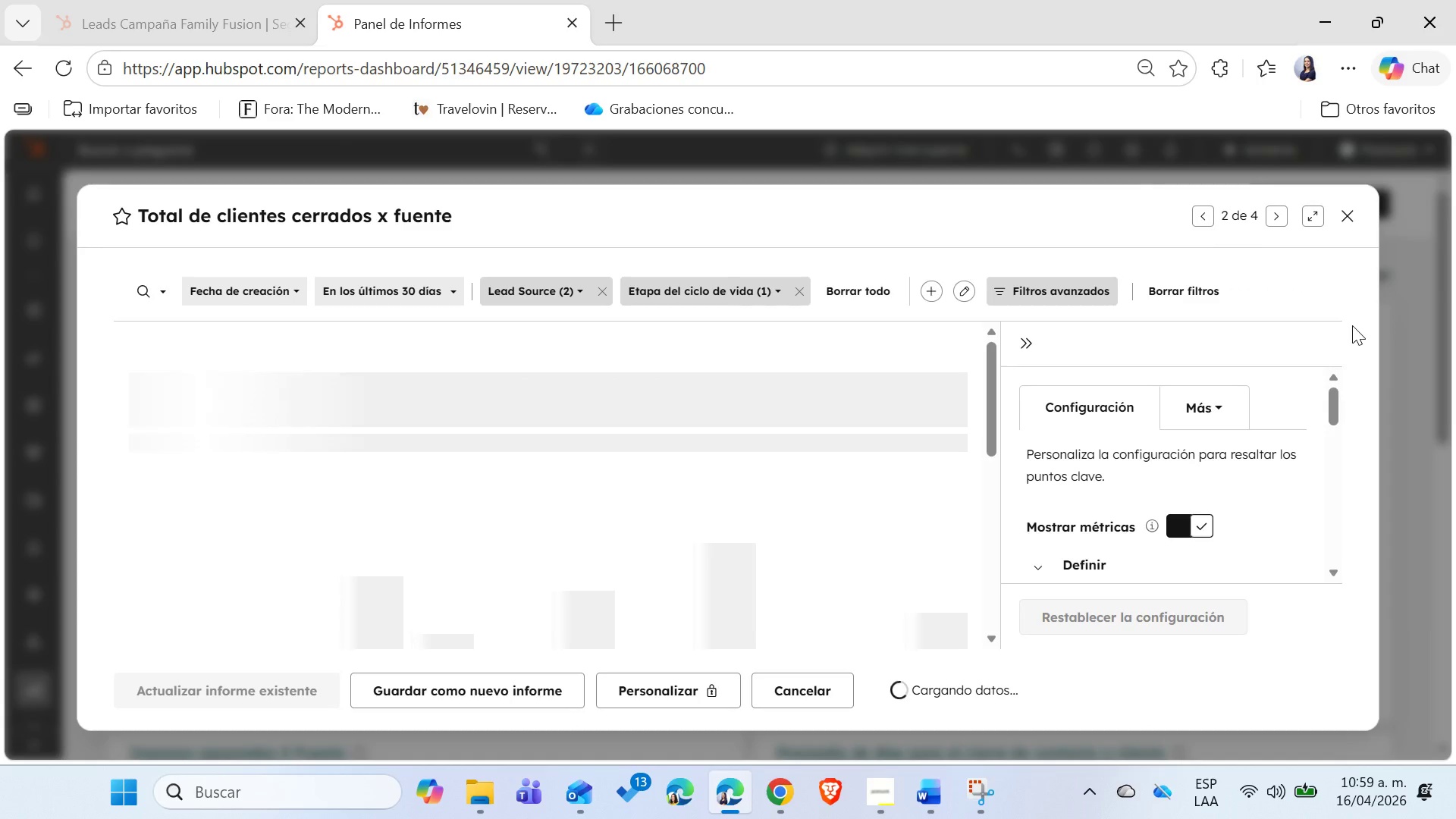 
wait(10.02)
 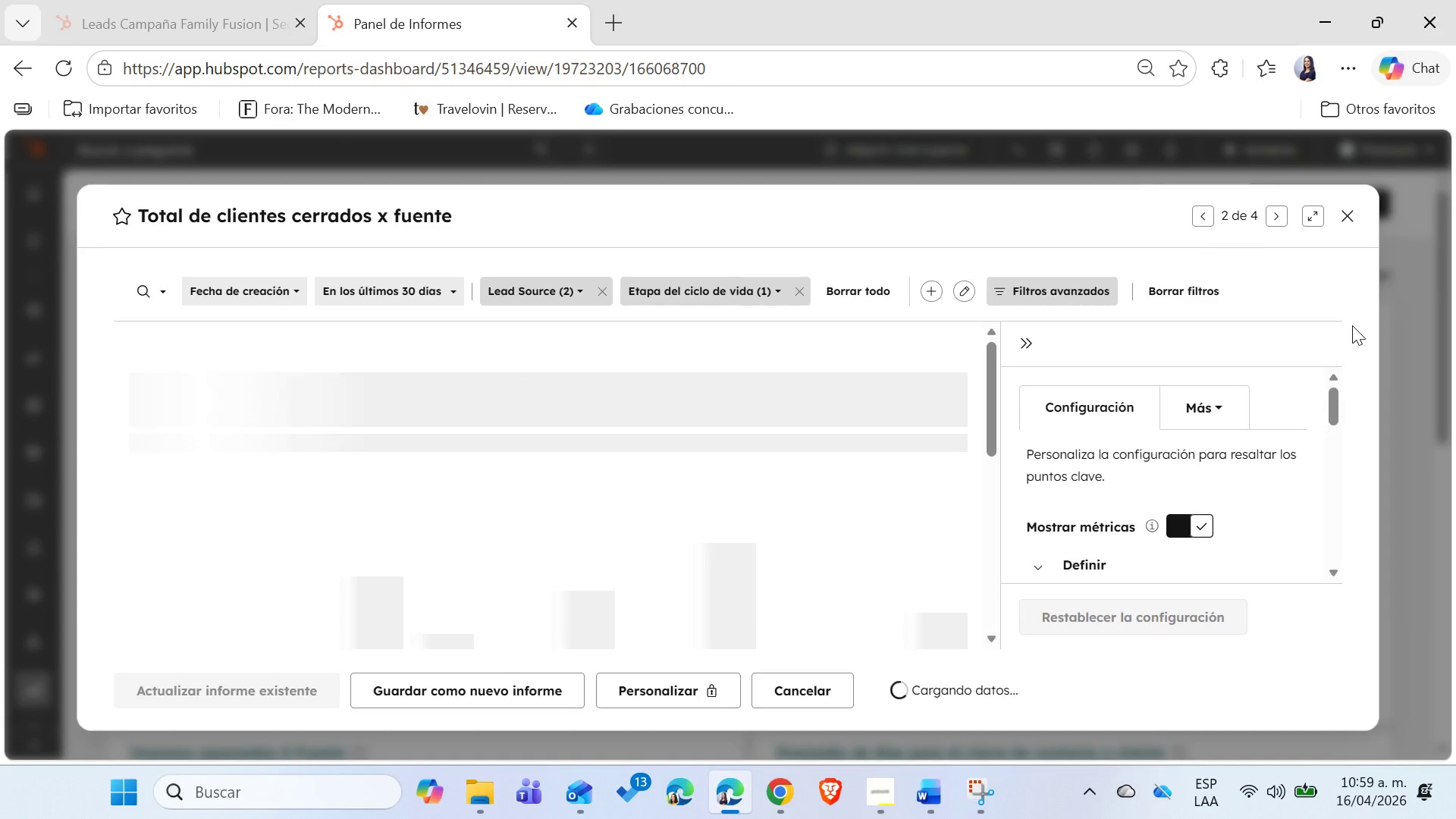 
left_click_drag(start_coordinate=[1331, 413], to_coordinate=[1362, 488])
 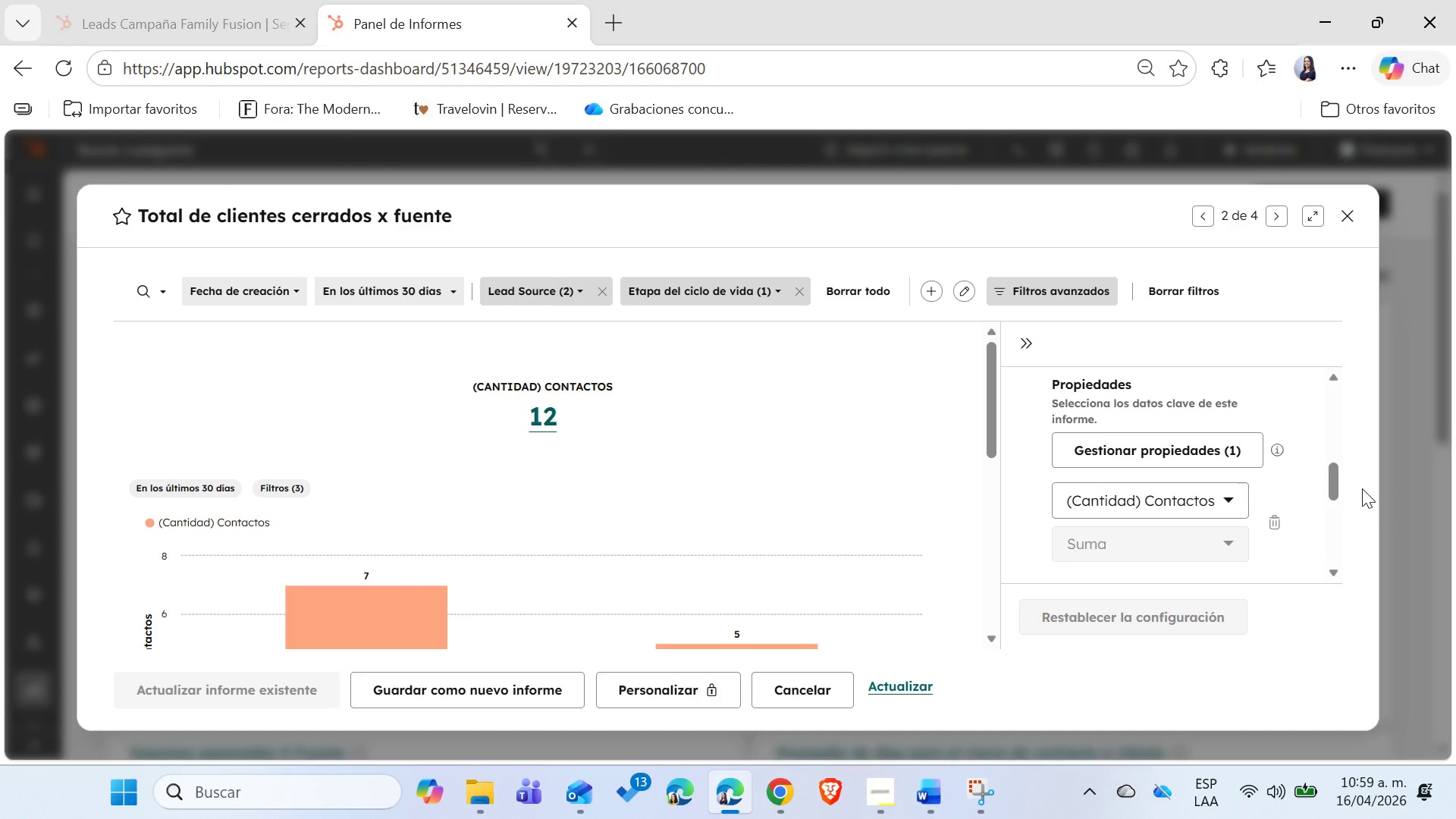 
key(Meta+Shift+MetaLeft)
 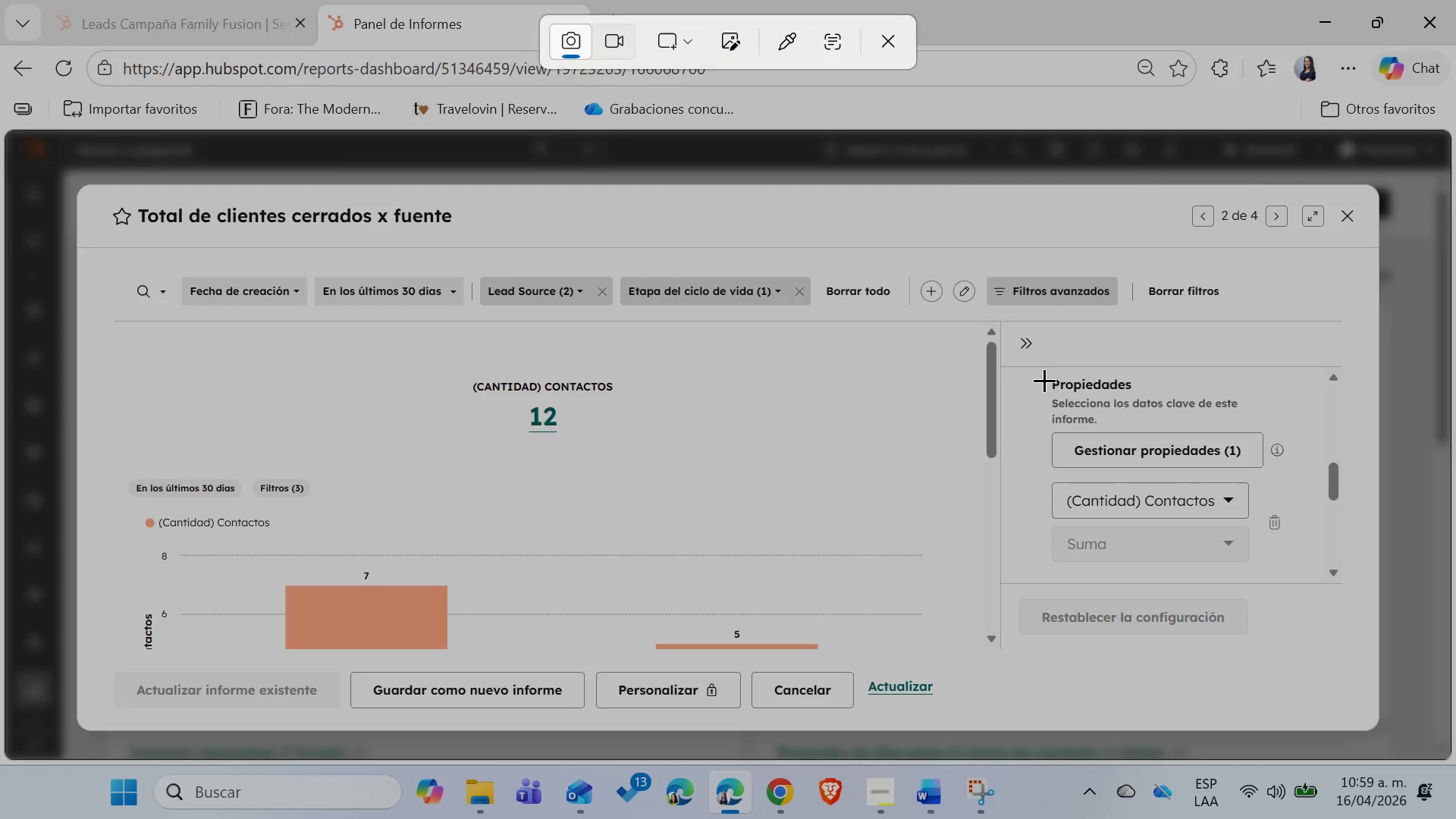 
key(Shift+ShiftLeft)
 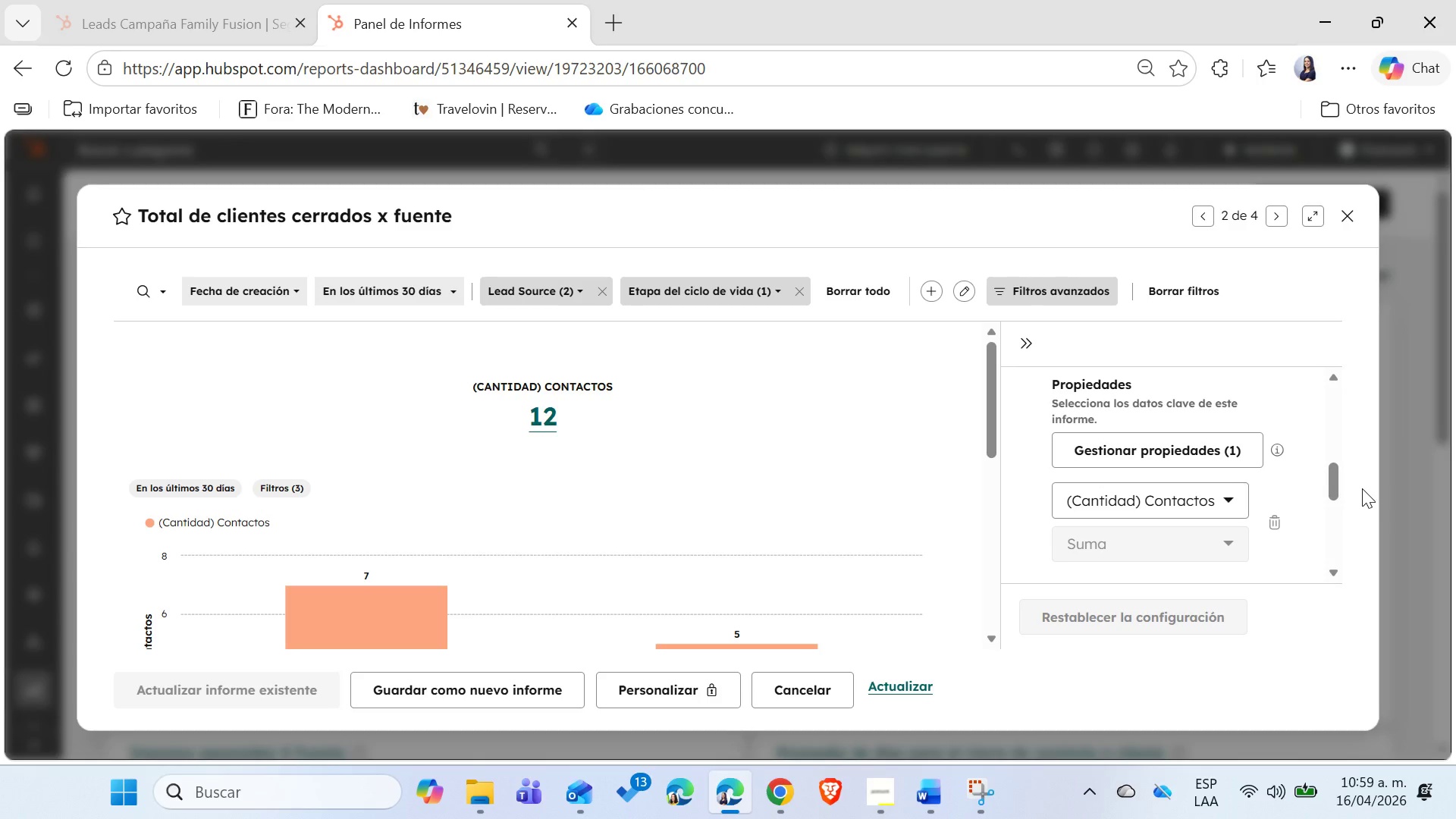 
key(Meta+Shift+S)
 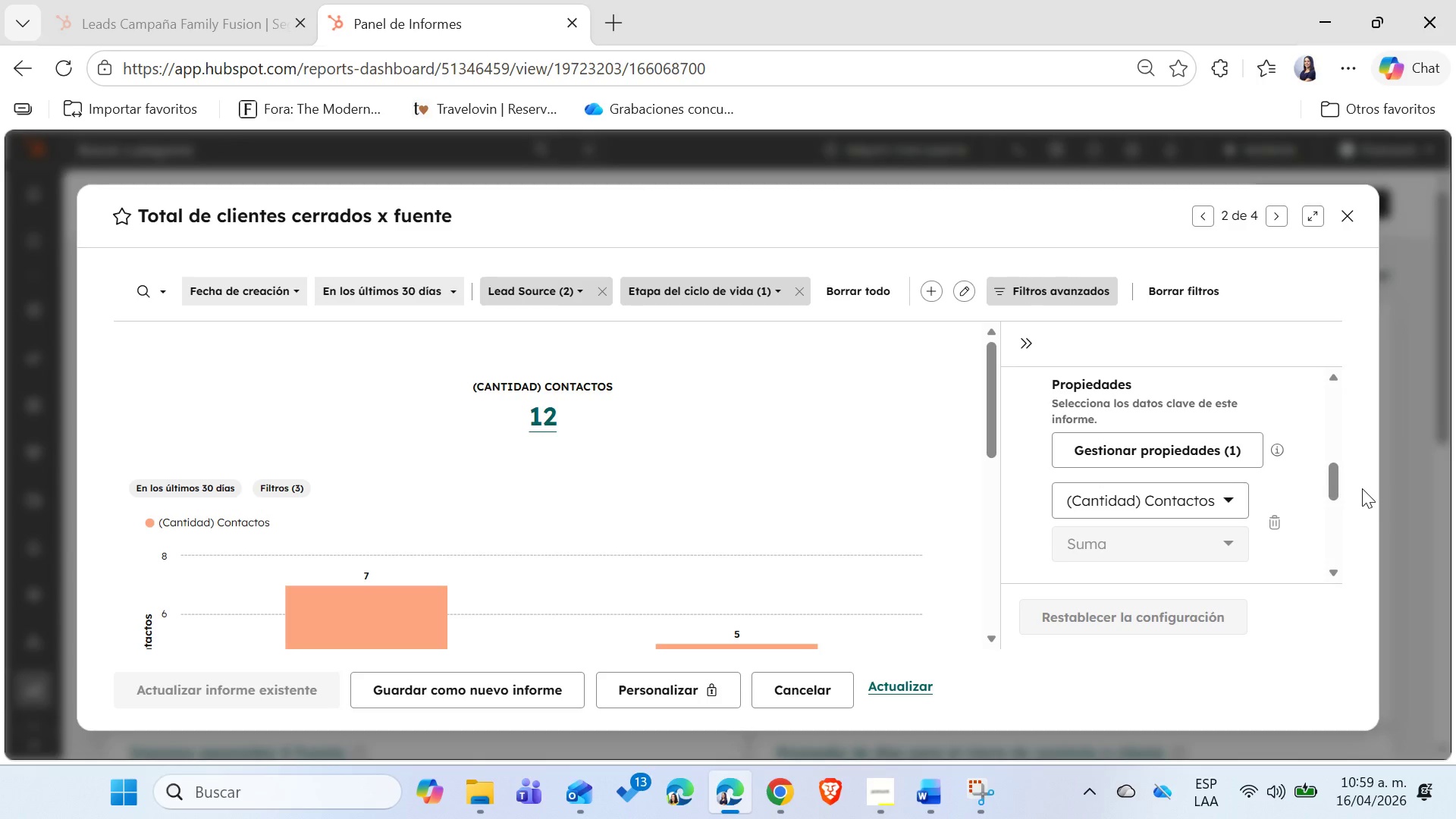 
left_click_drag(start_coordinate=[1037, 371], to_coordinate=[1313, 572])
 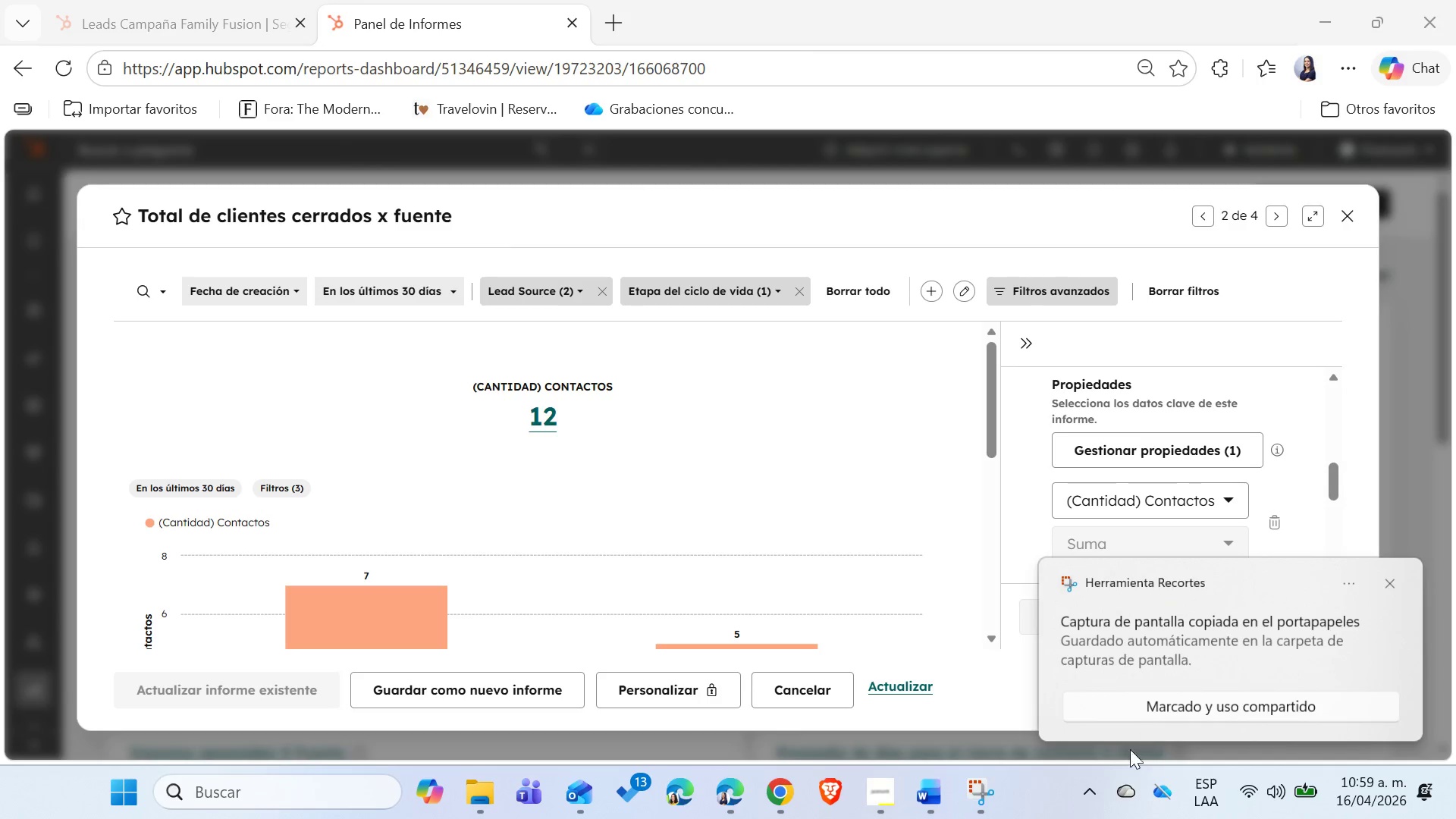 
left_click([1068, 601])
 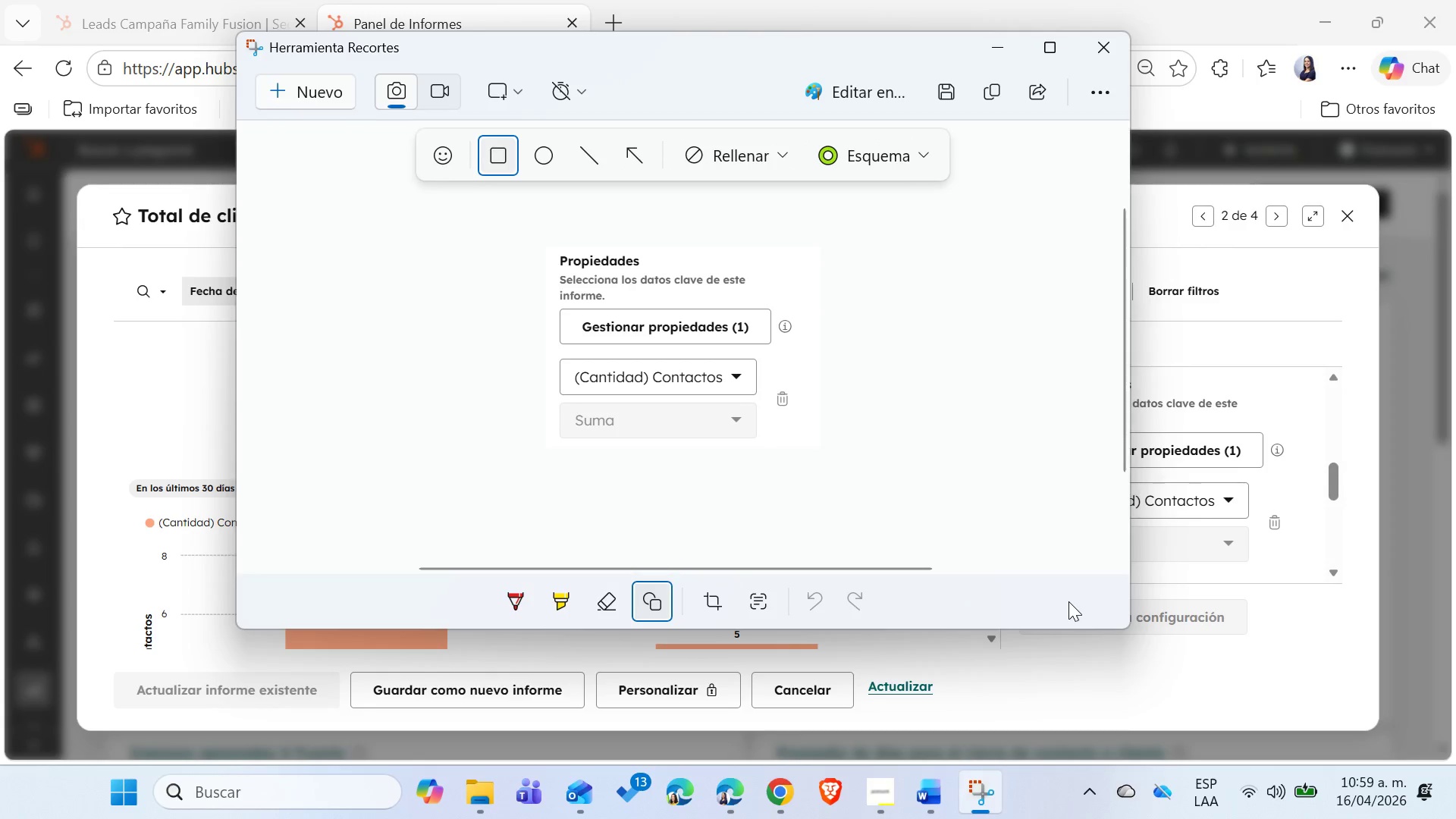 
key(Control+ControlLeft)
 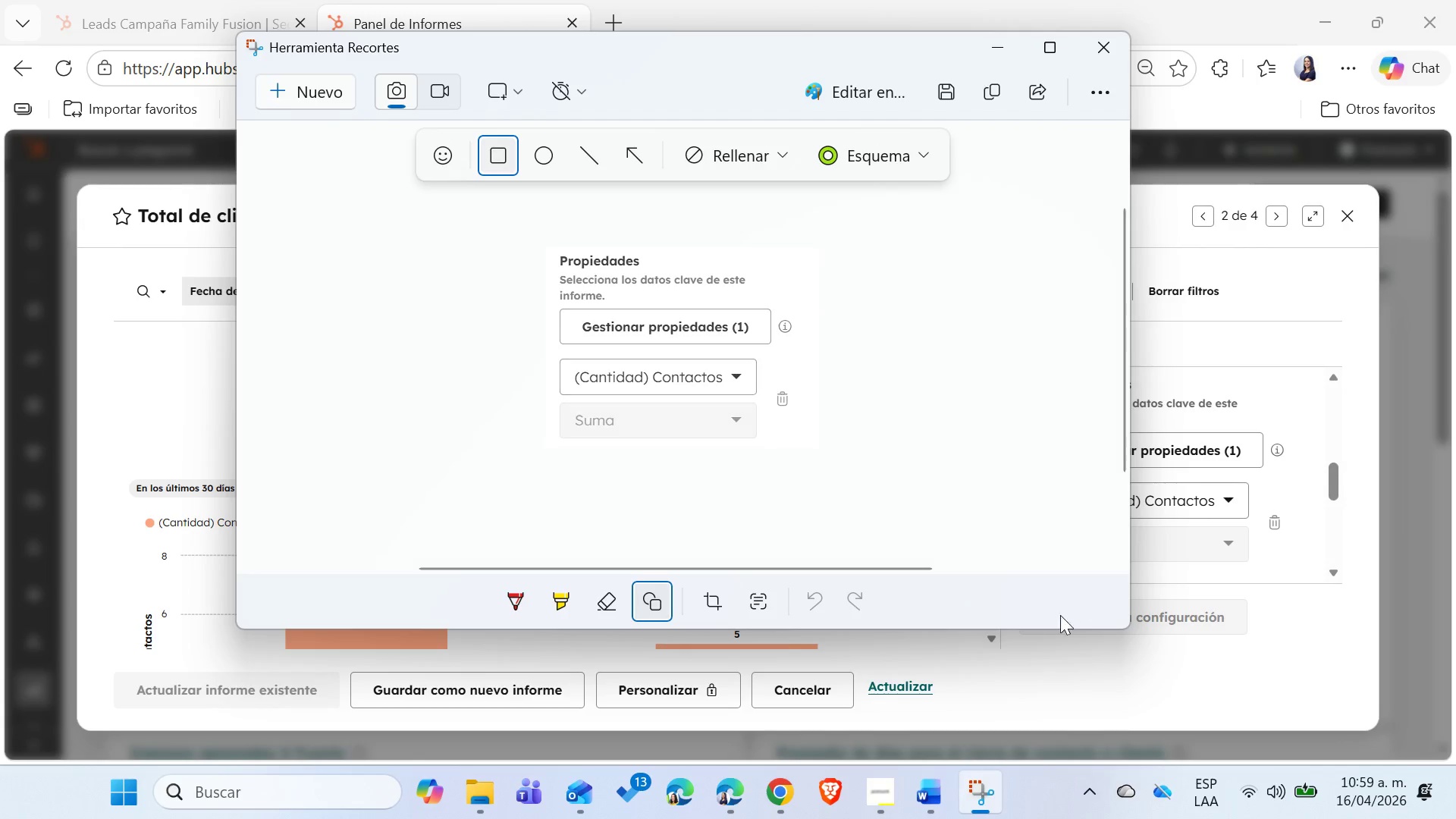 
key(Control+C)
 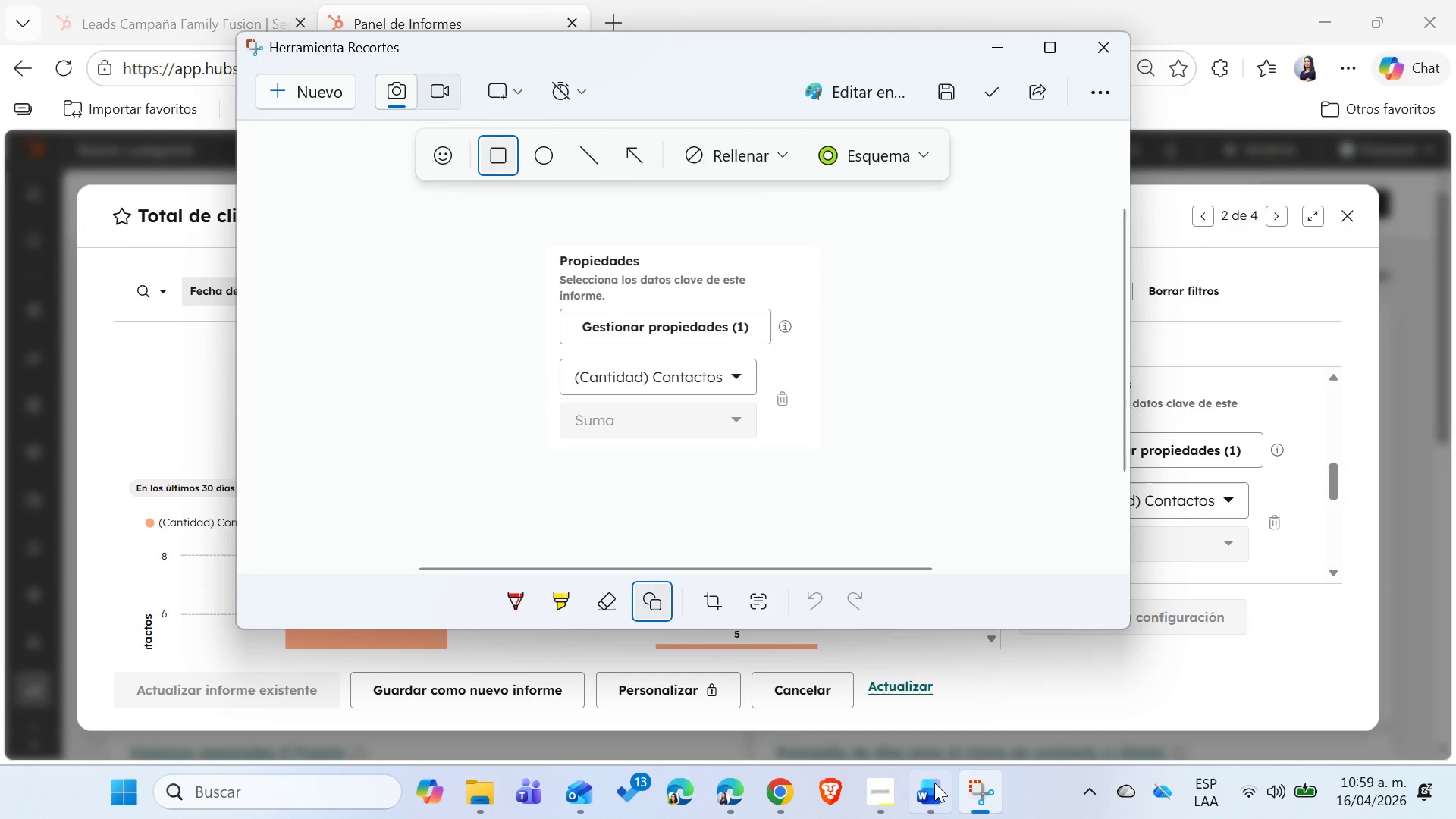 
left_click([934, 786])
 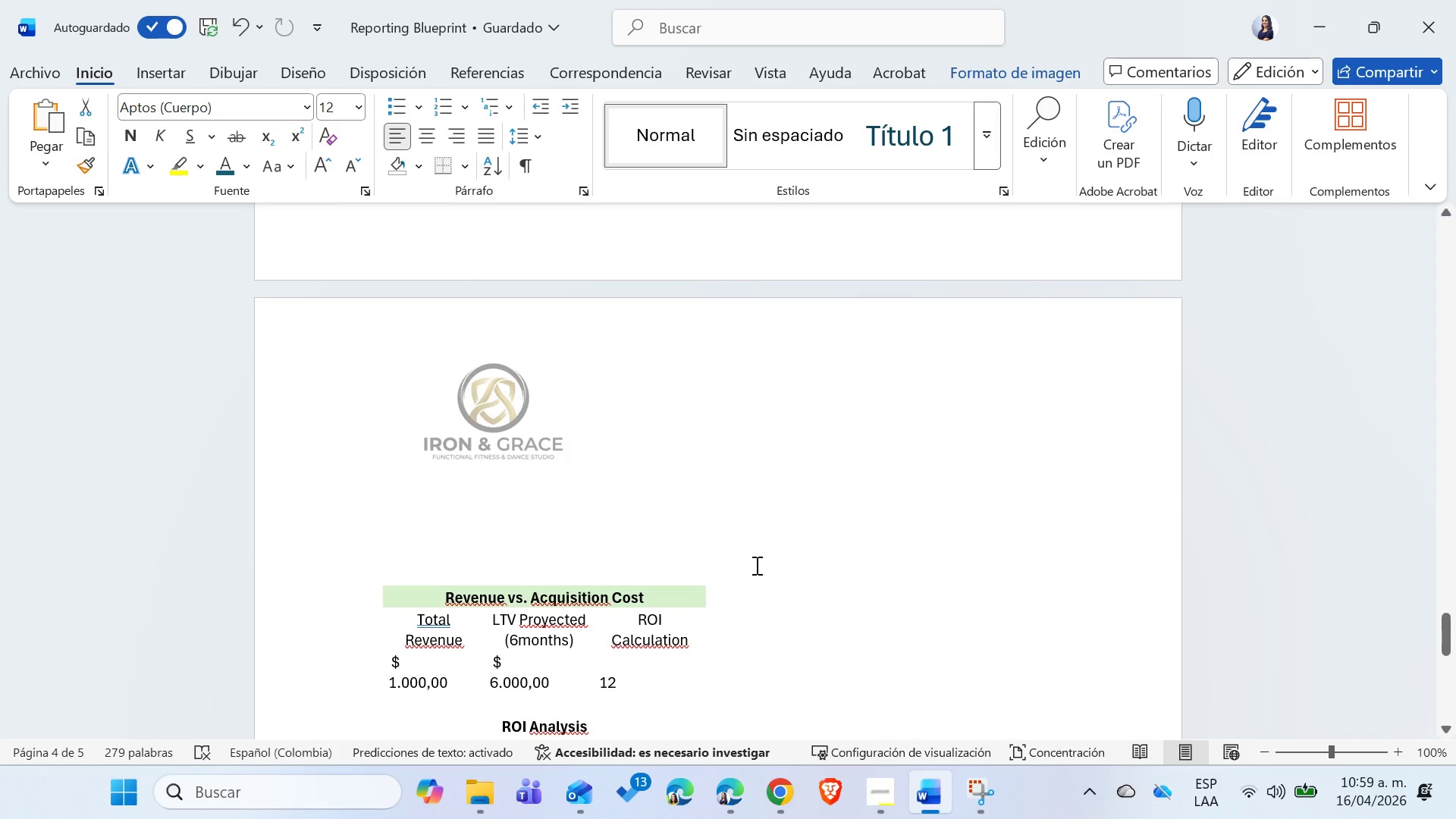 
left_click([687, 521])
 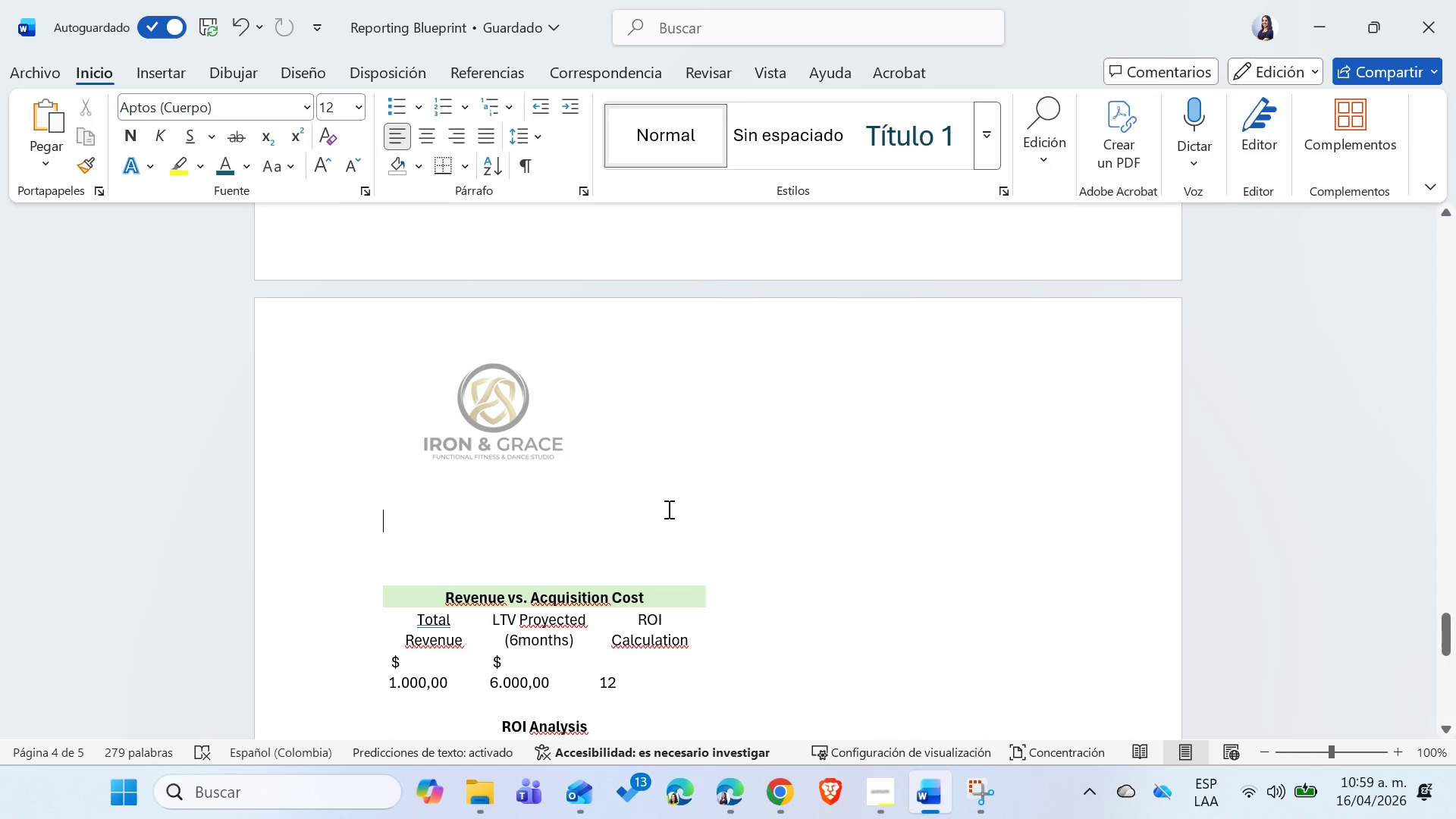 
left_click([667, 508])
 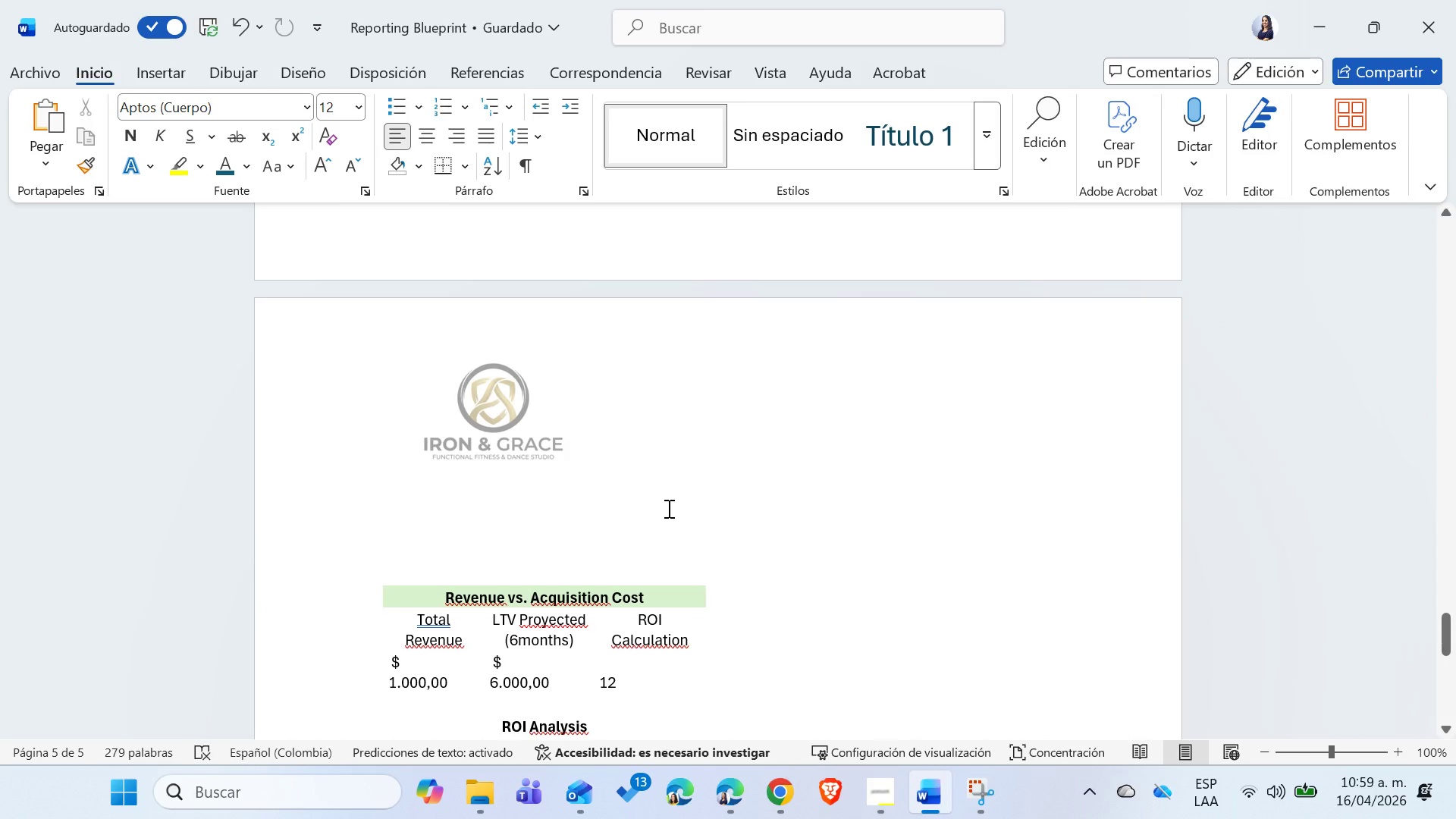 
key(Enter)
 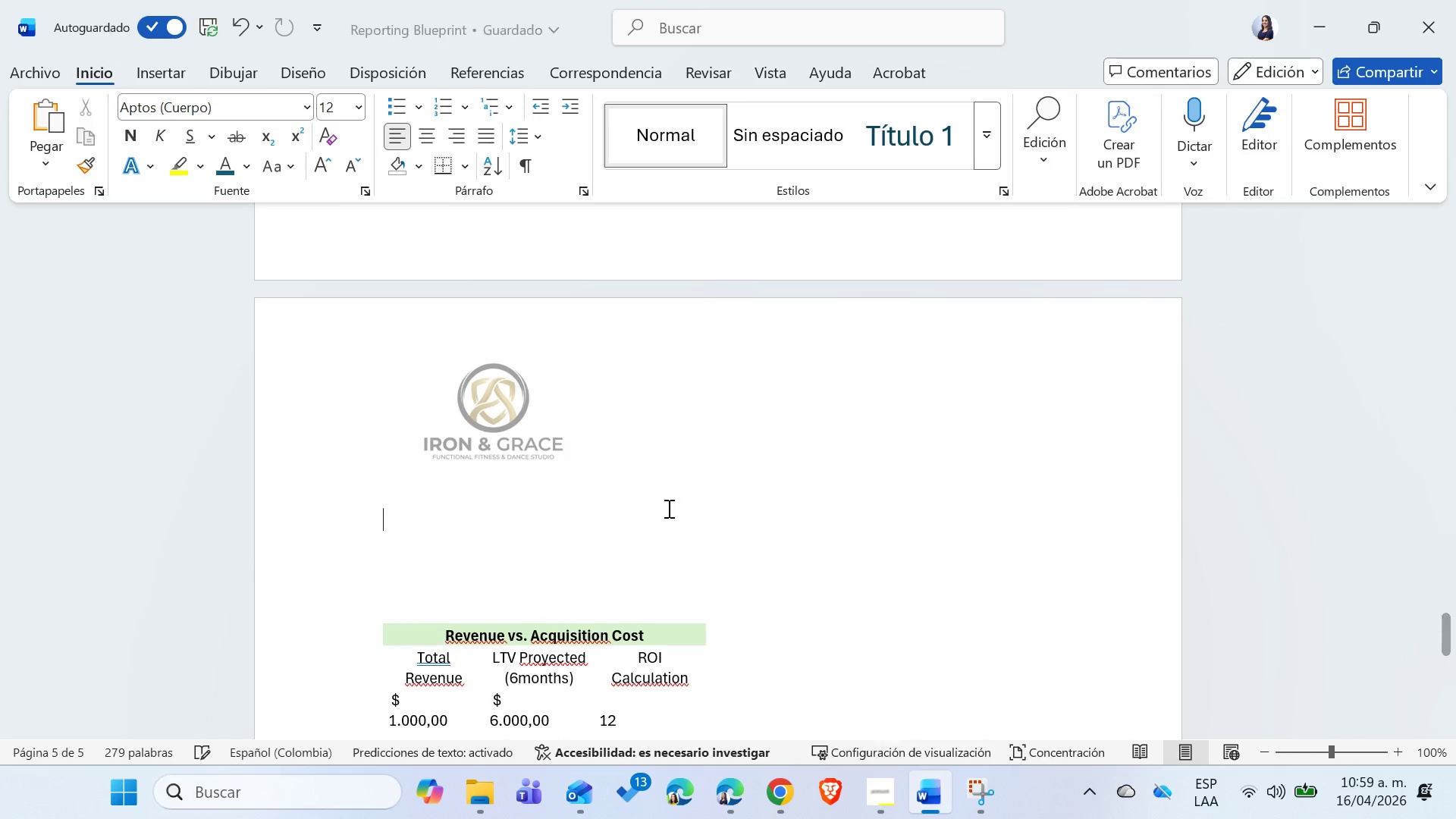 
key(Control+ControlLeft)
 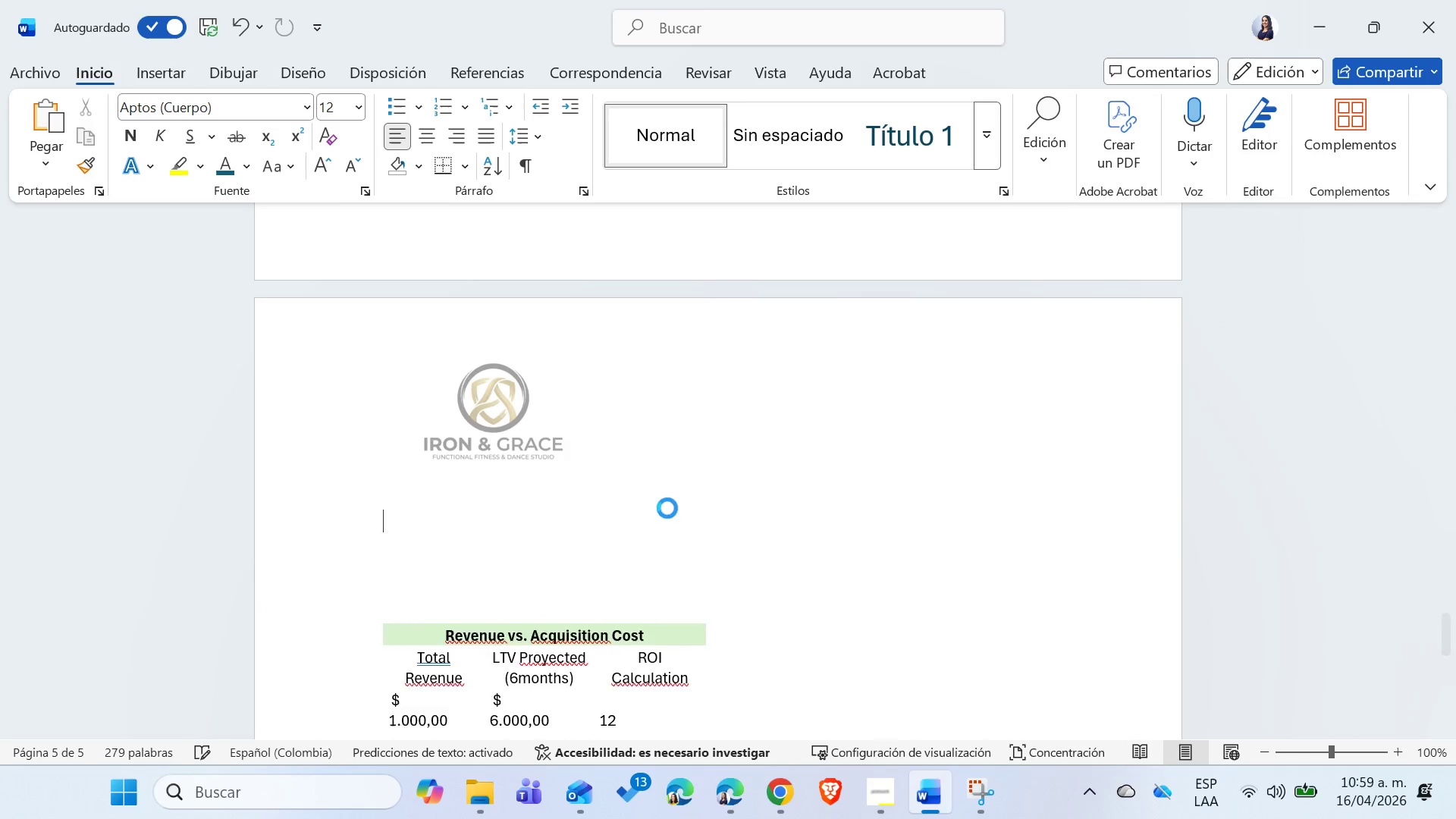 
key(Control+V)
 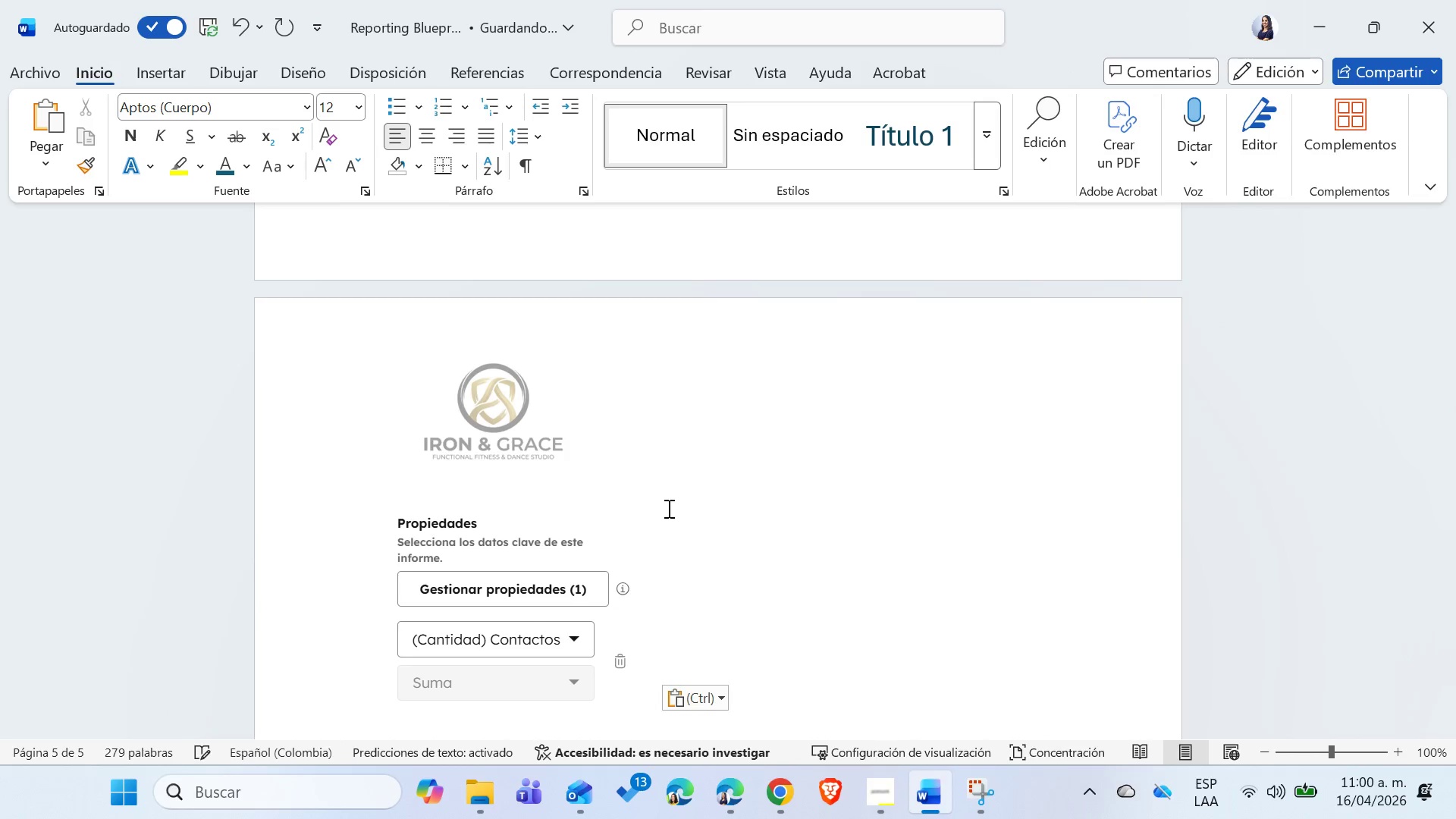 
key(Enter)
 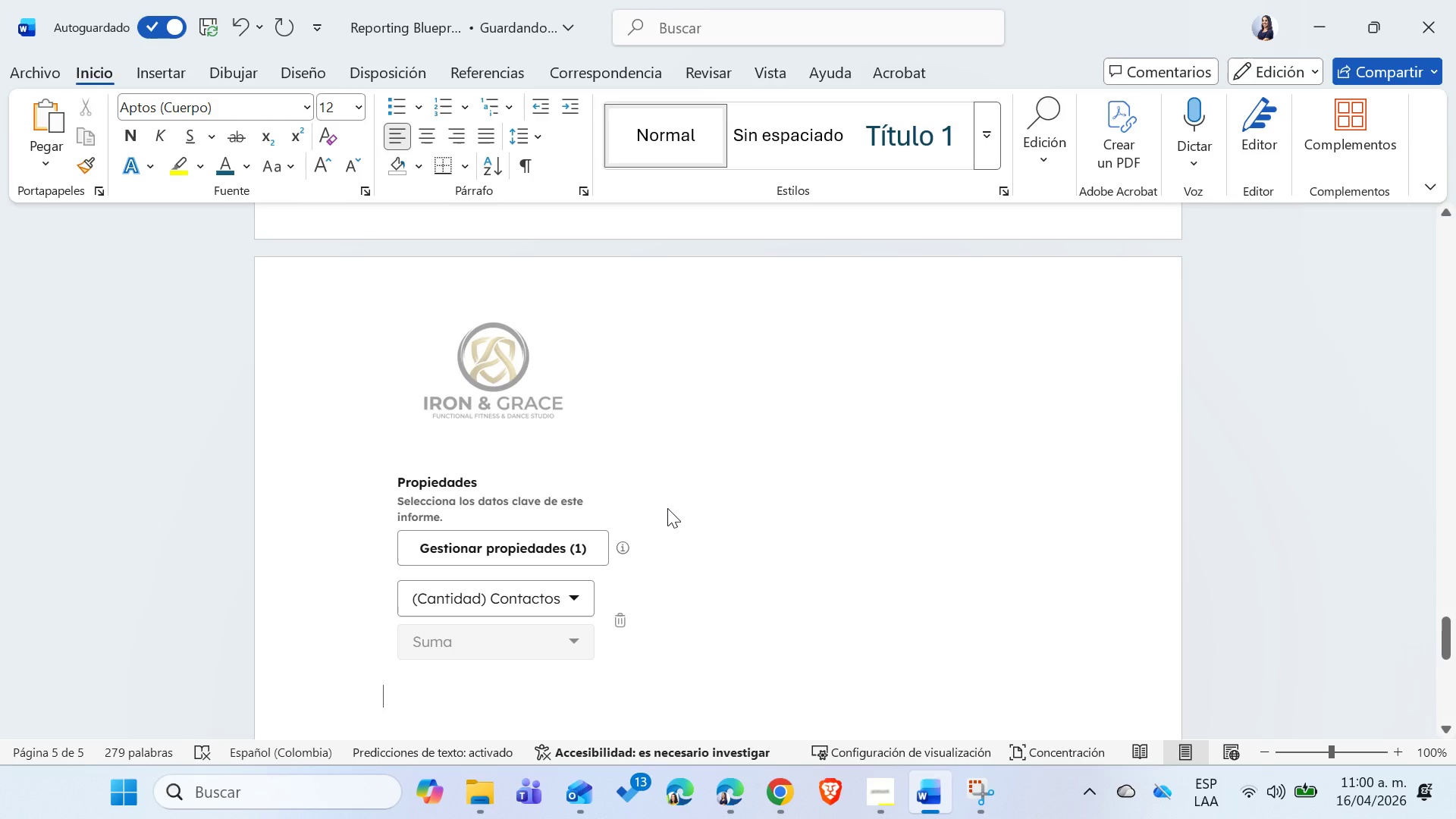 
type(En la secci;on de propiedades v)
key(Backspace)
type(tenemos nuevamente Contactos. Como en todos los informes de este Dashboar. )
key(Backspace)
key(Backspace)
key(Backspace)
type(rd. )
 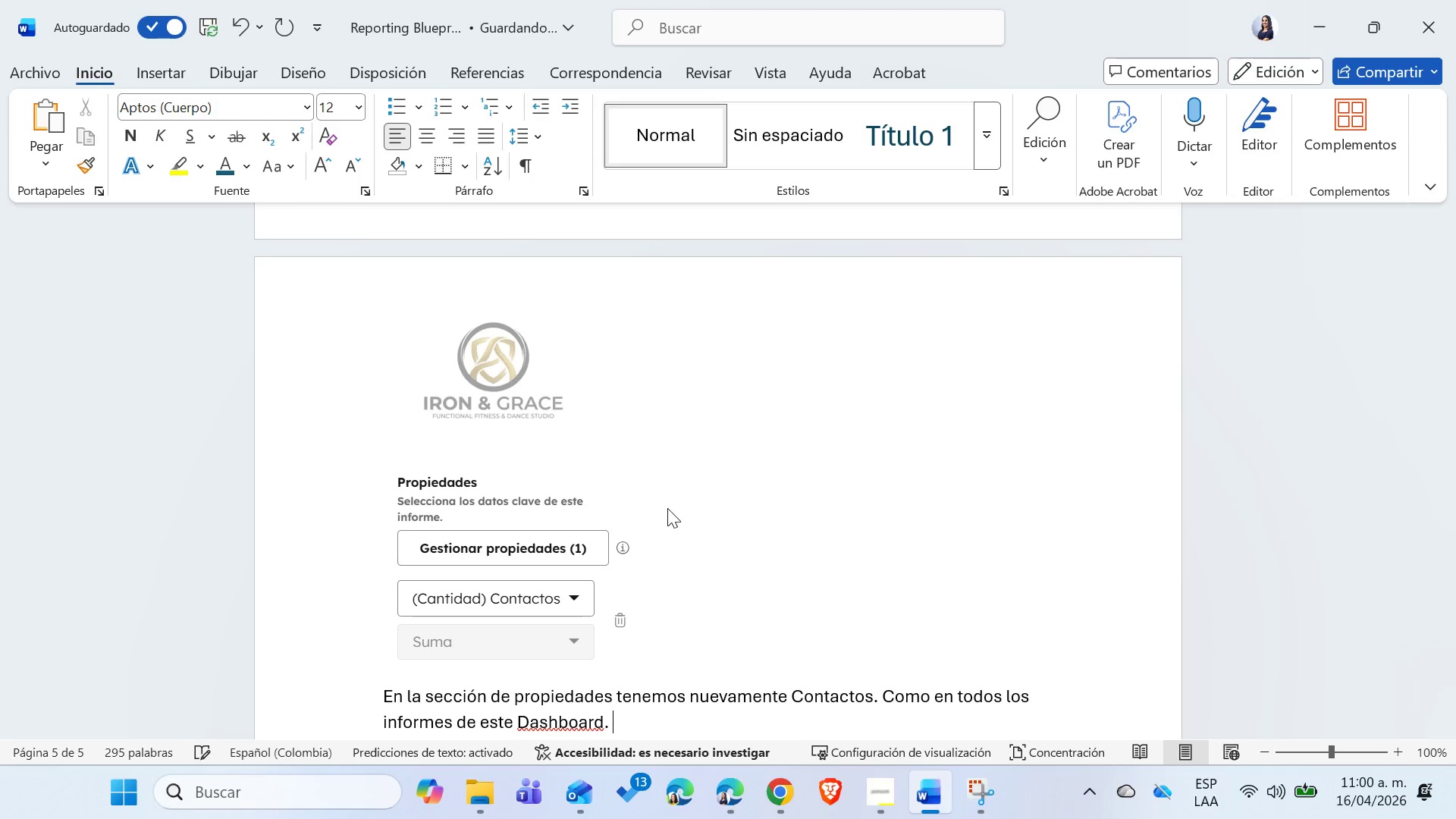 
key(Enter)
 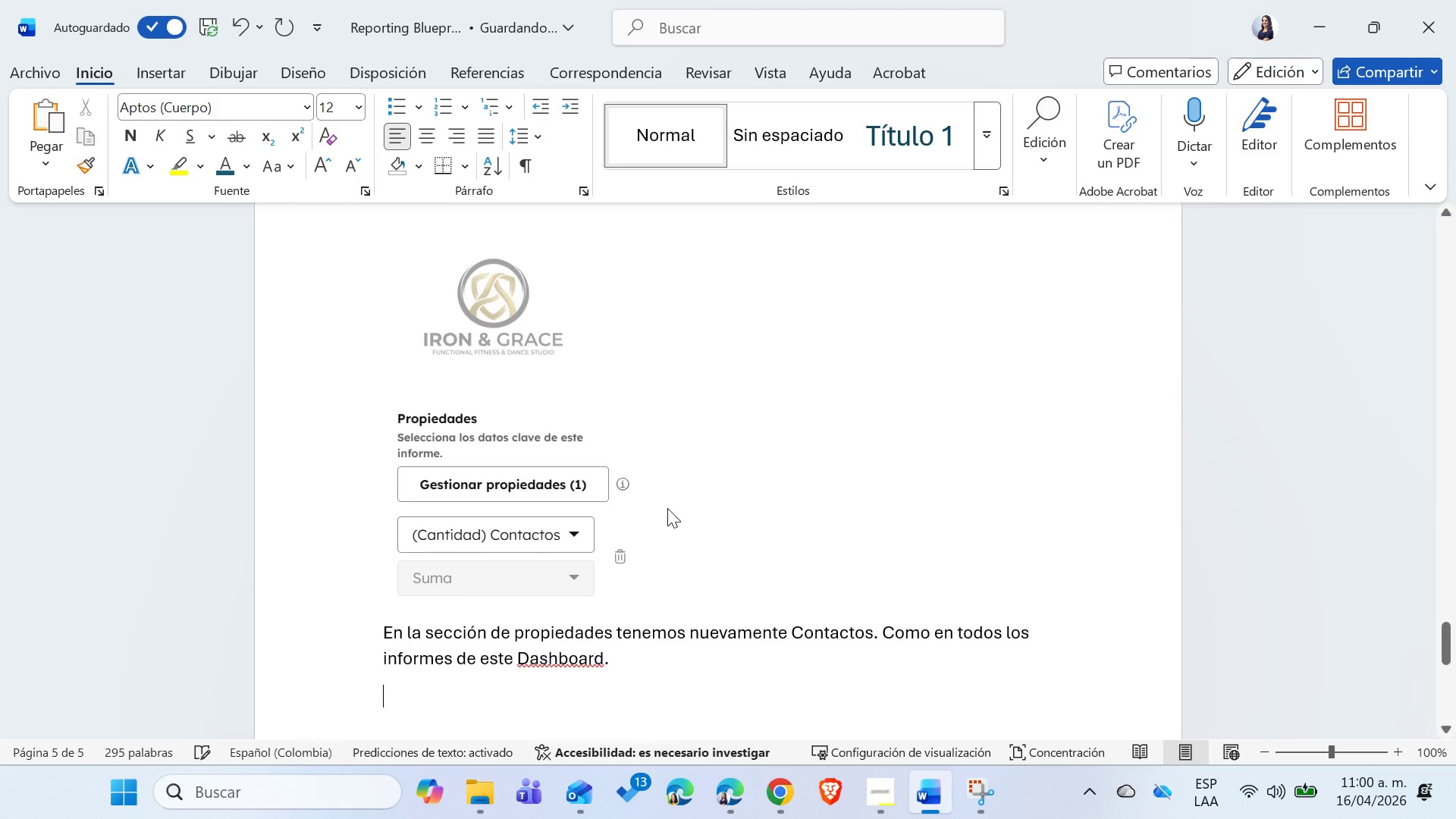 
key(Alt+AltLeft)
 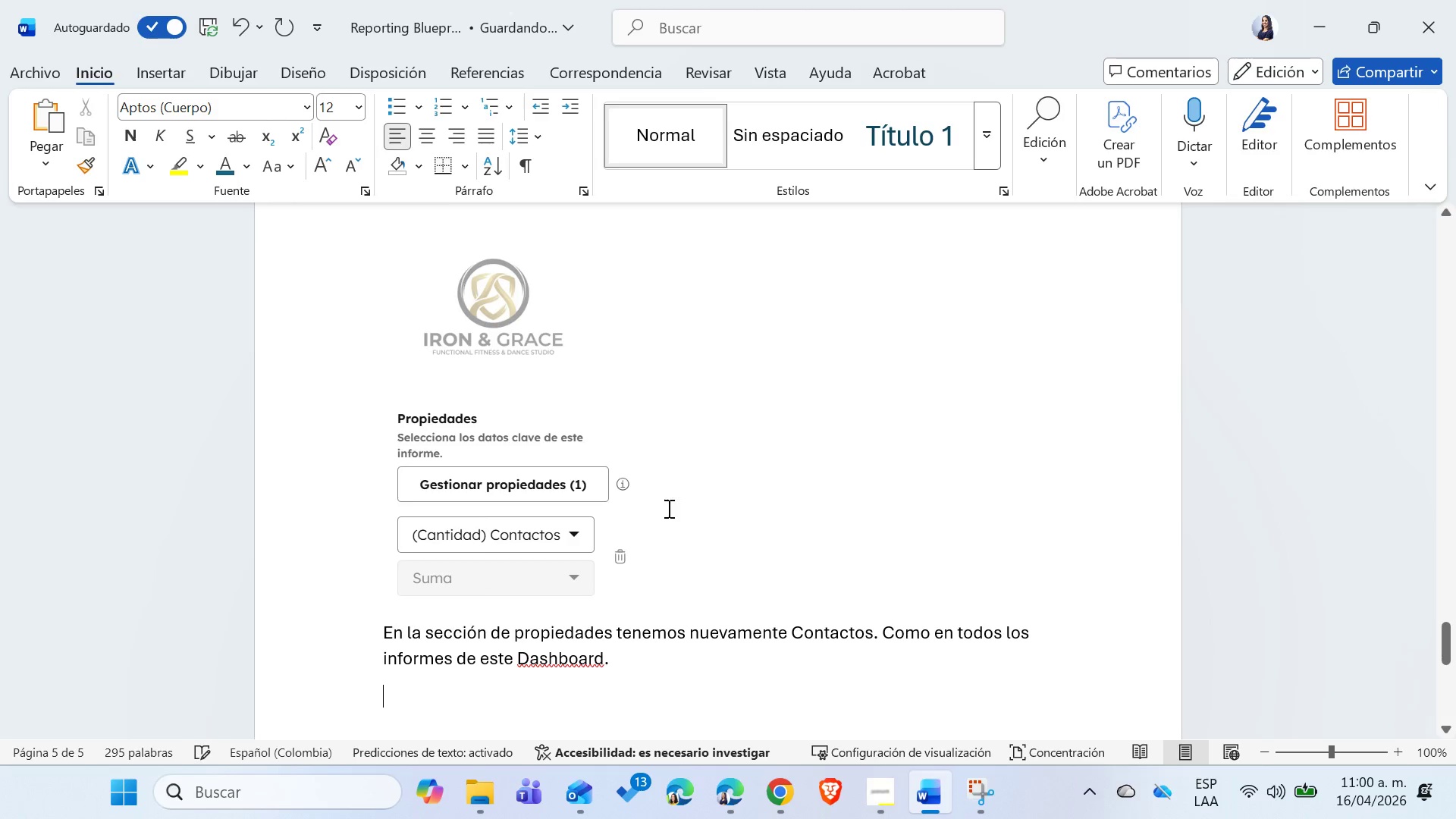 
key(Alt+Tab)
 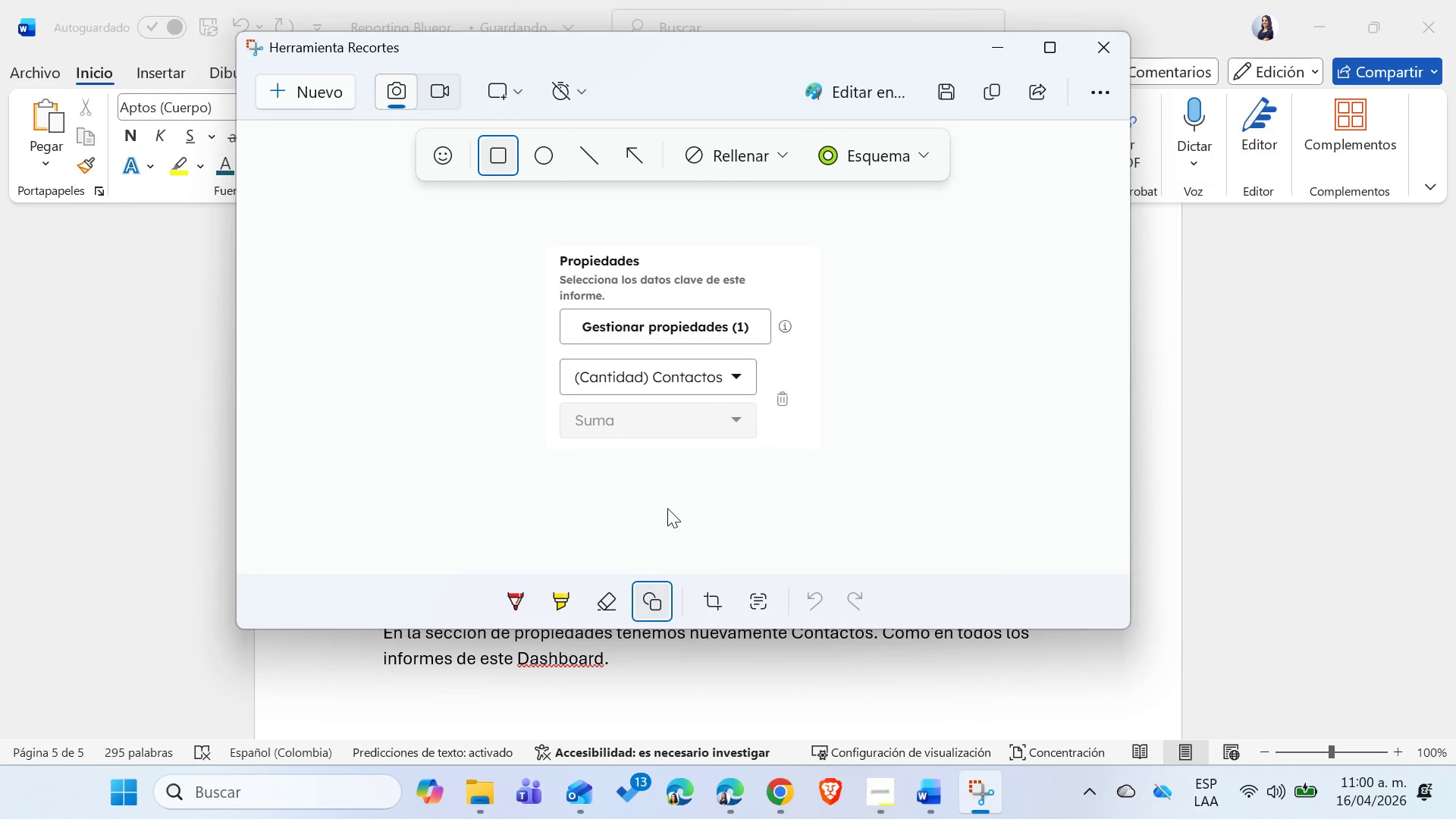 
key(Alt+AltLeft)
 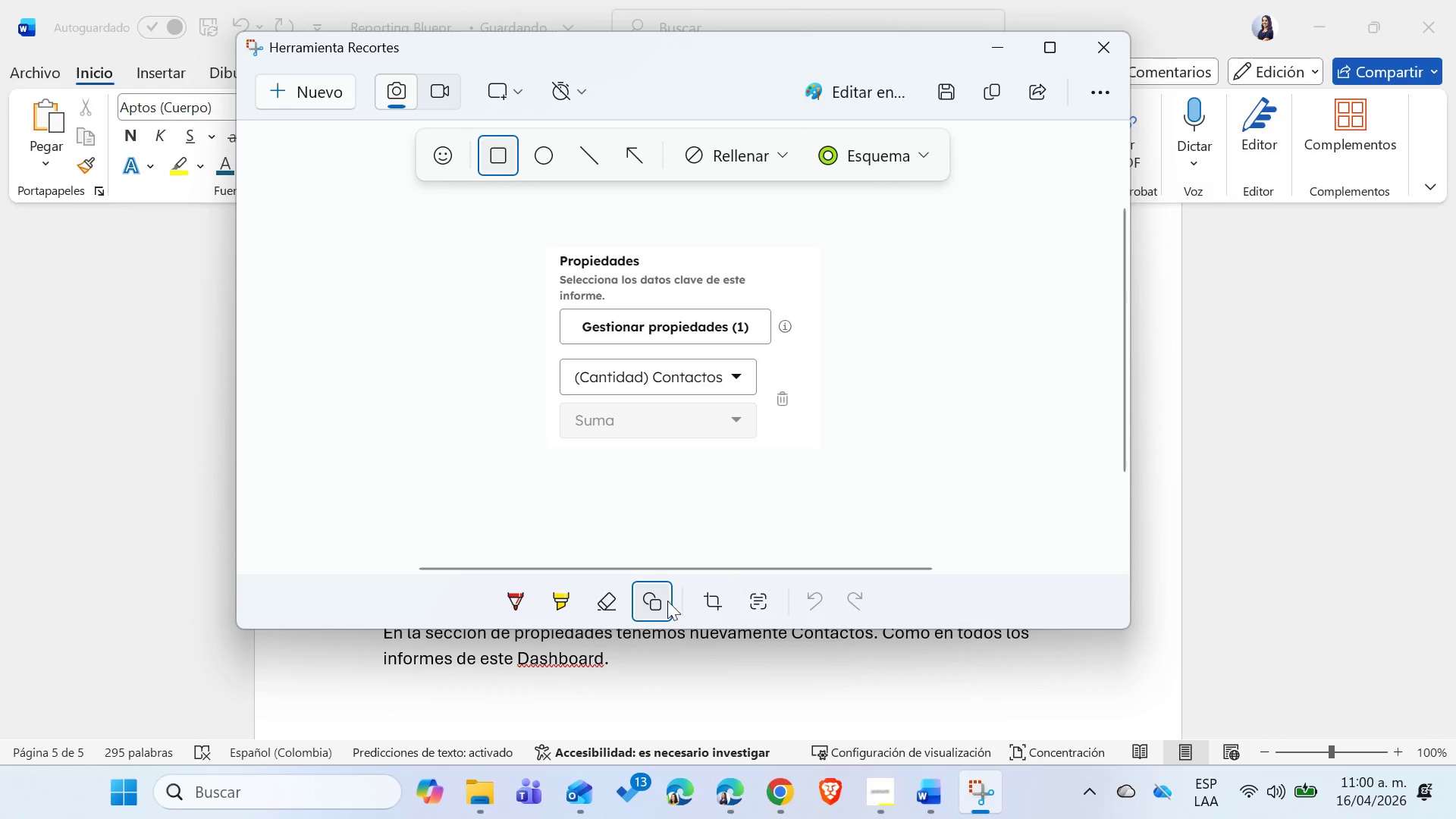 
key(Alt+Tab)
 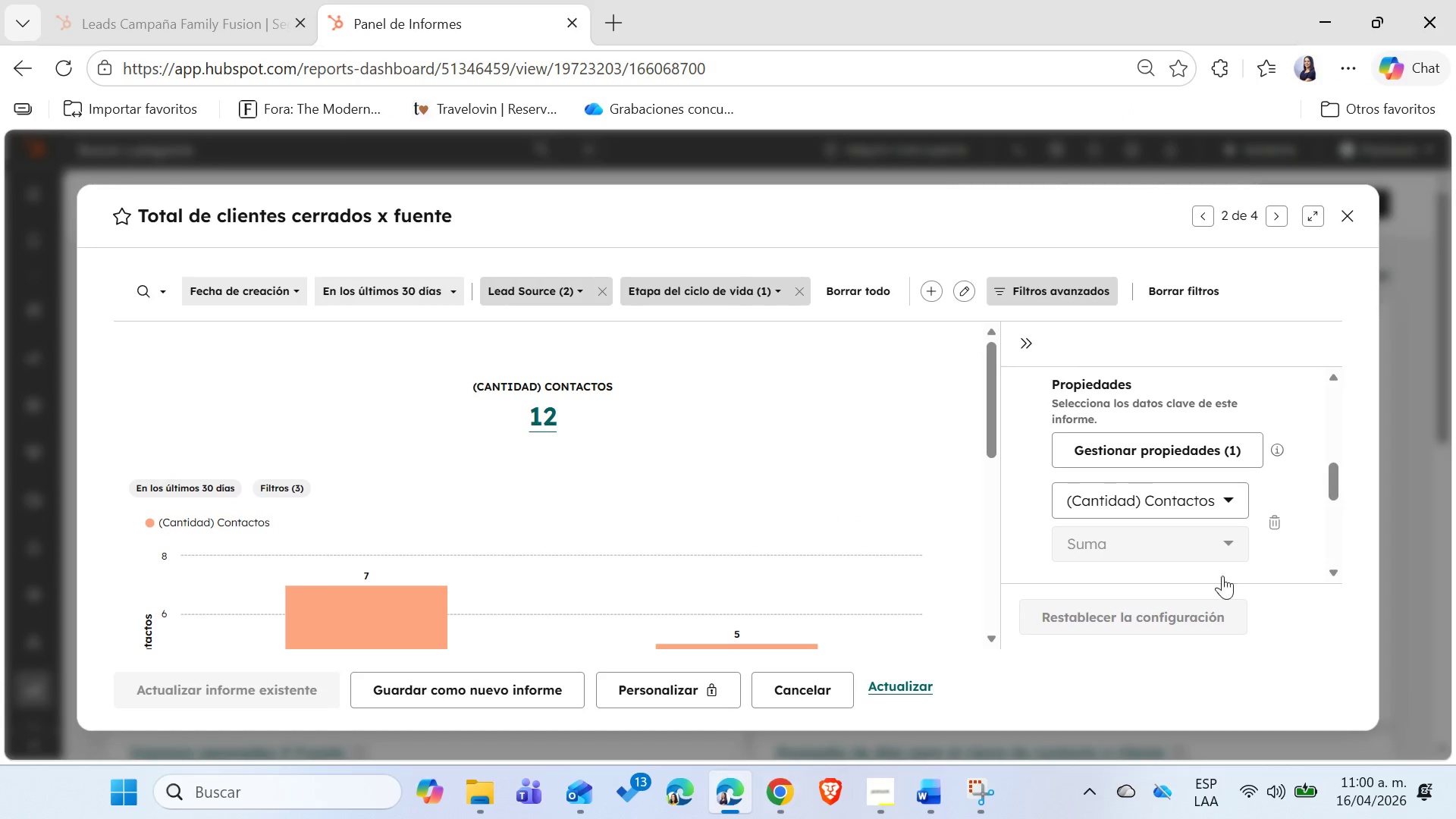 
scroll: coordinate [1216, 516], scroll_direction: down, amount: 3.0
 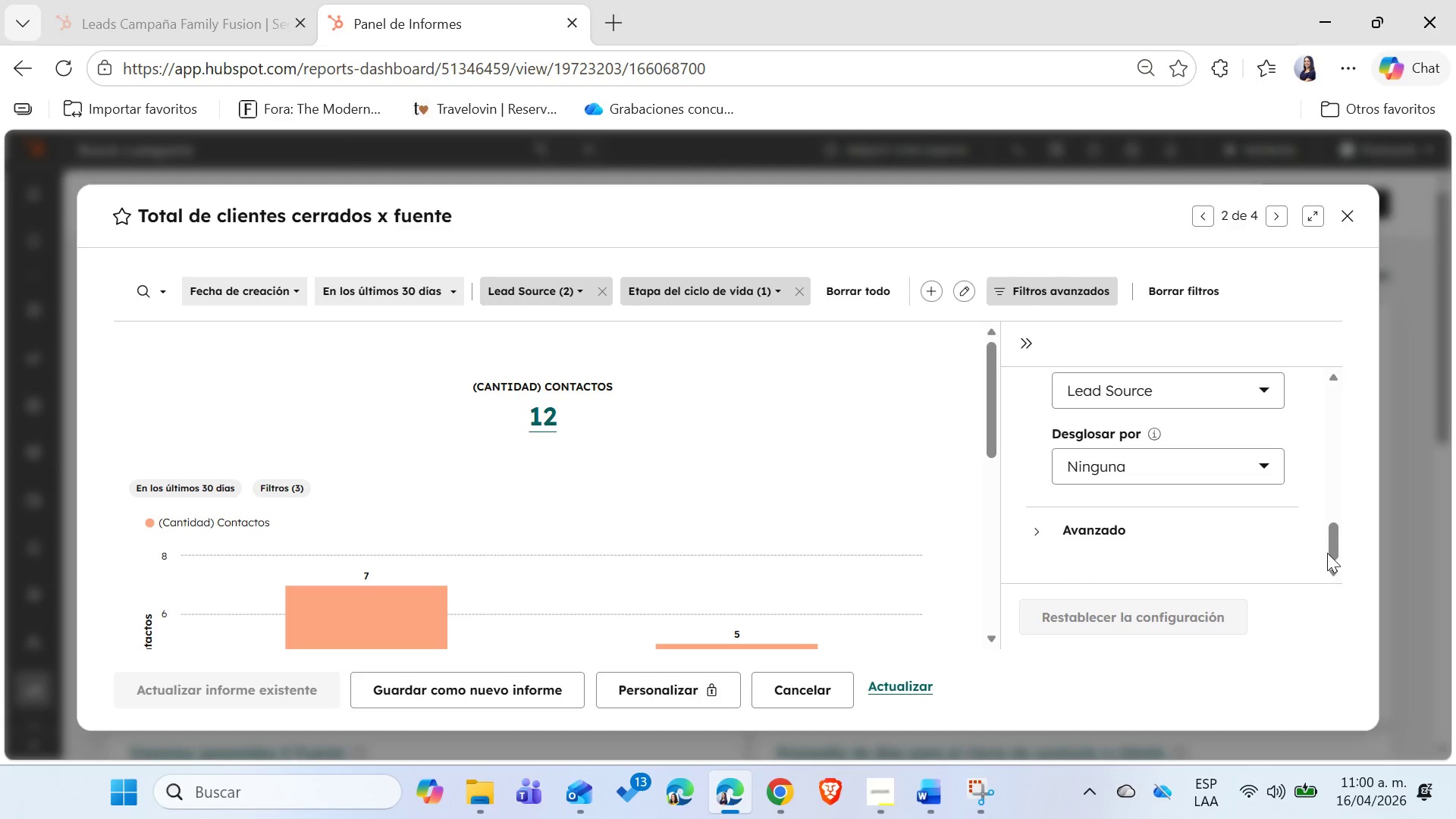 
left_click_drag(start_coordinate=[1335, 551], to_coordinate=[1340, 538])
 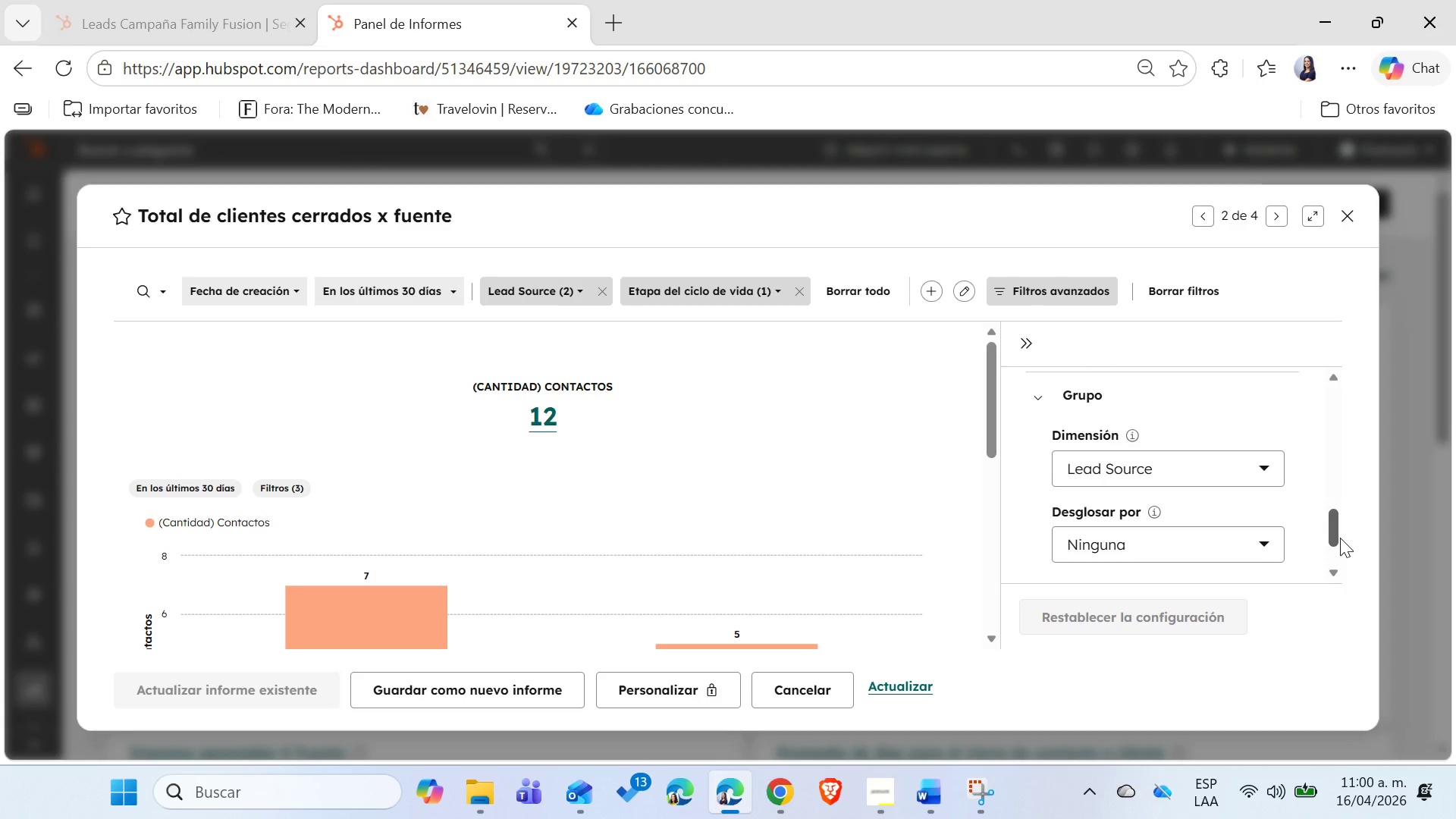 
key(Meta+Shift+MetaLeft)
 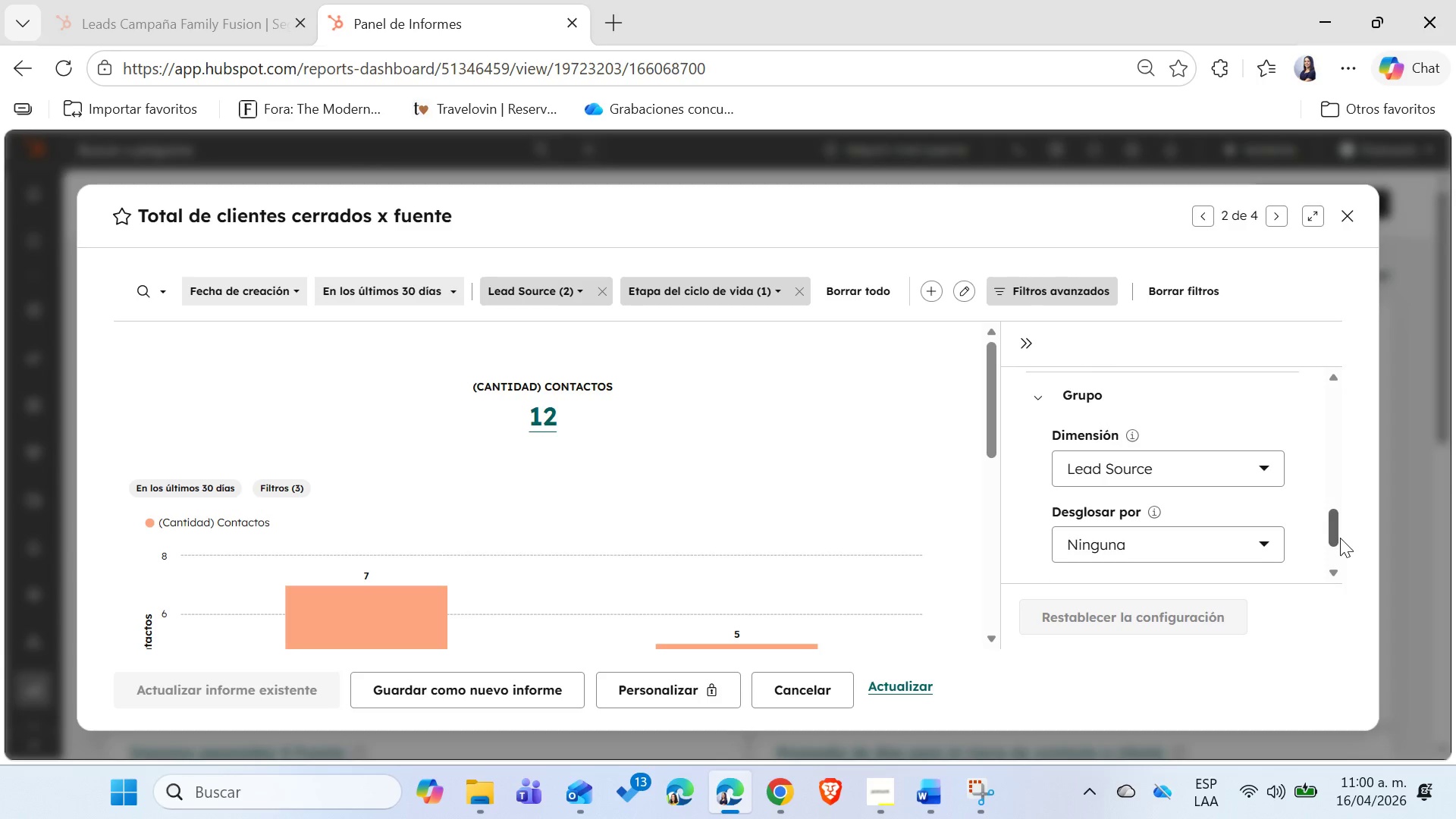 
key(Meta+Shift+S)
 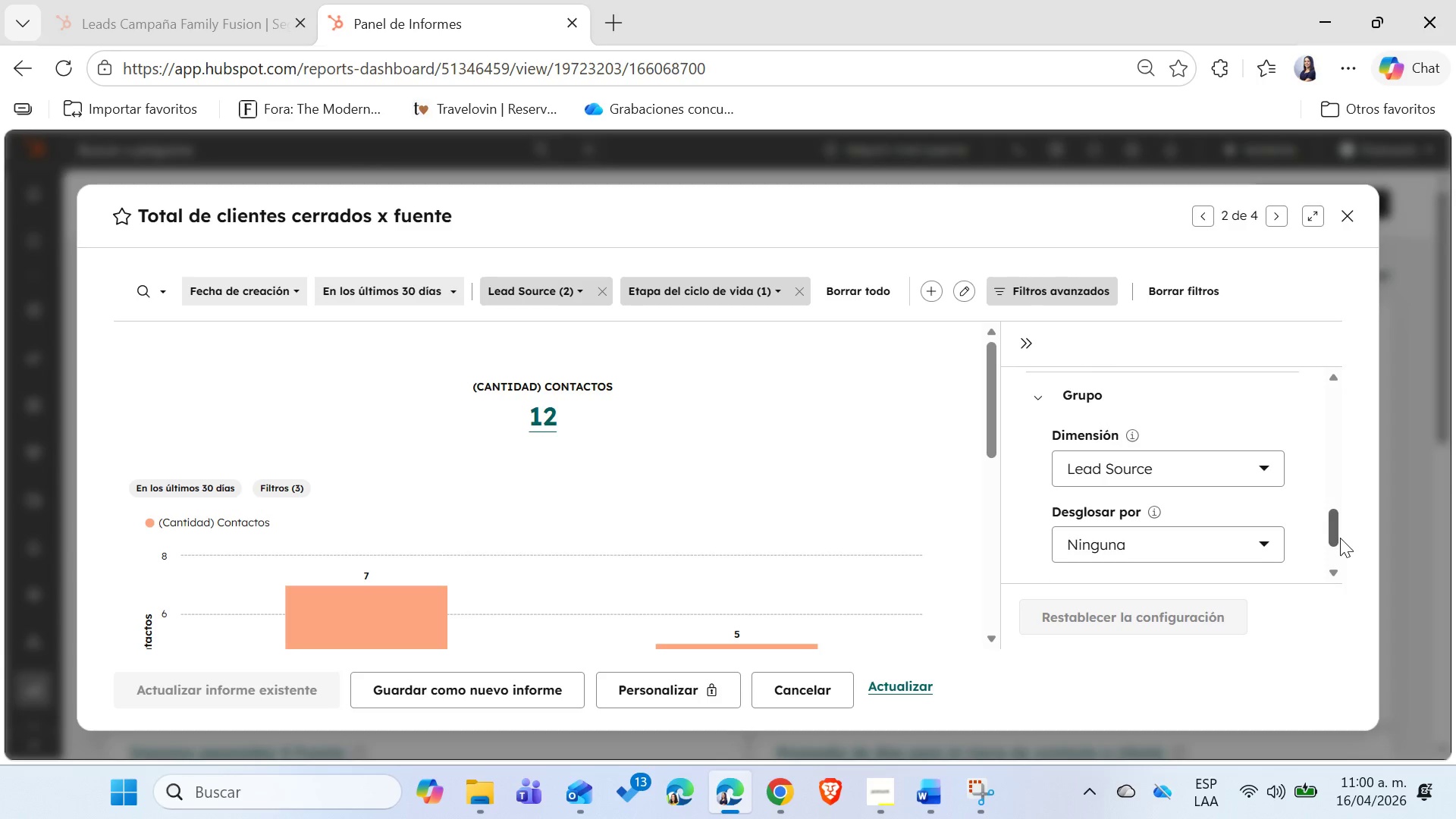 
key(Shift+ShiftLeft)
 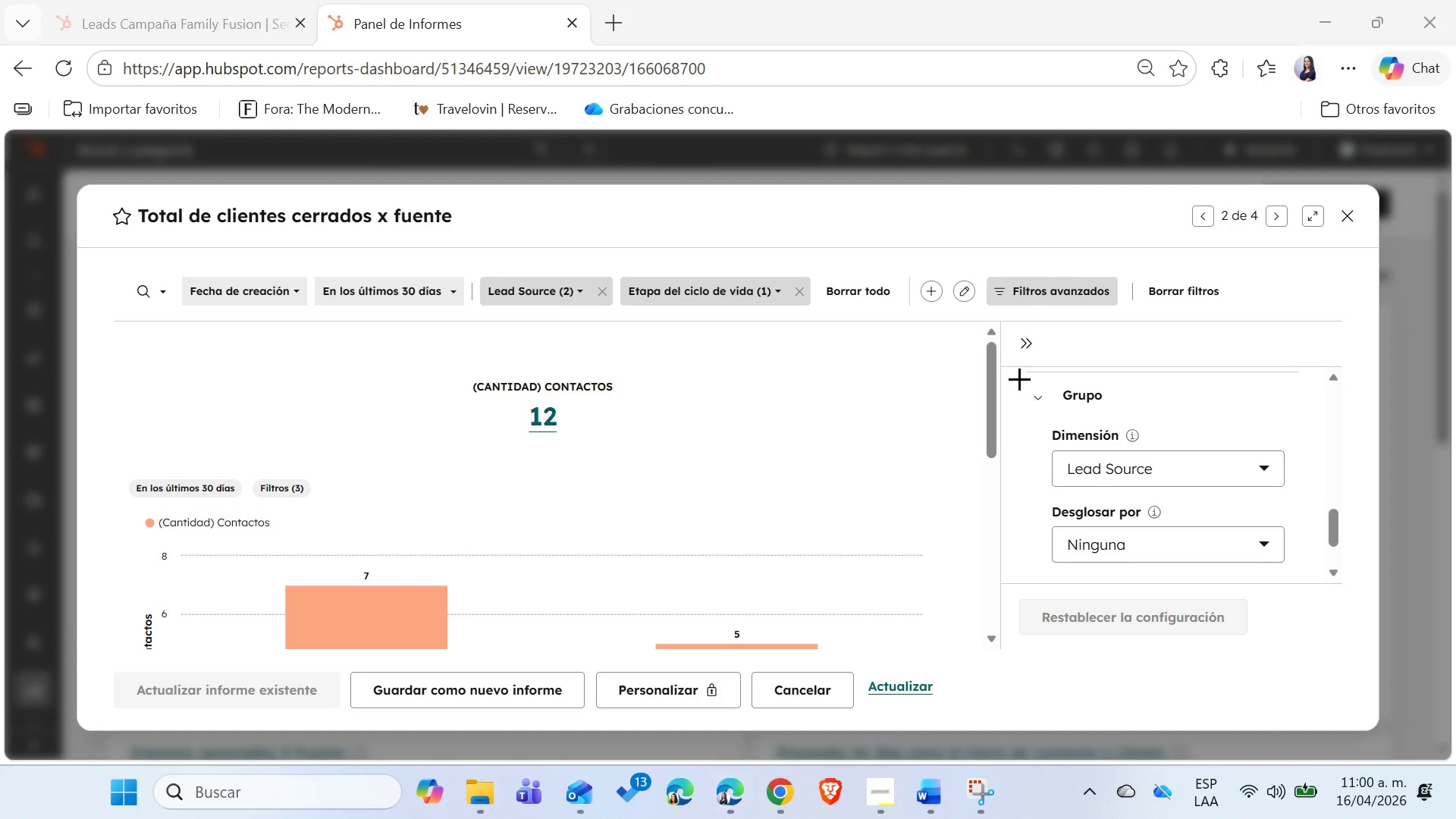 
left_click_drag(start_coordinate=[1017, 372], to_coordinate=[1298, 574])
 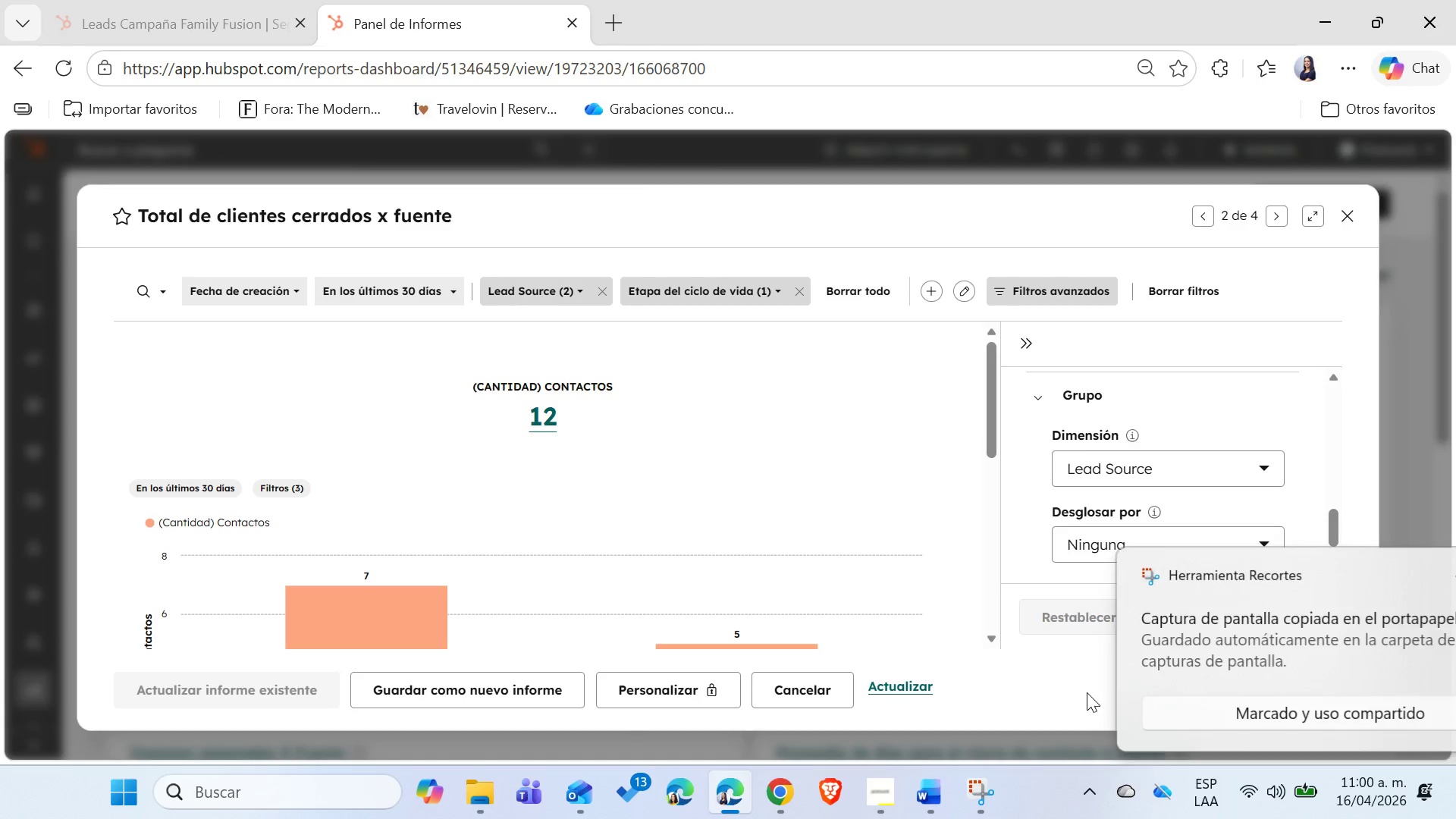 
left_click([1072, 725])
 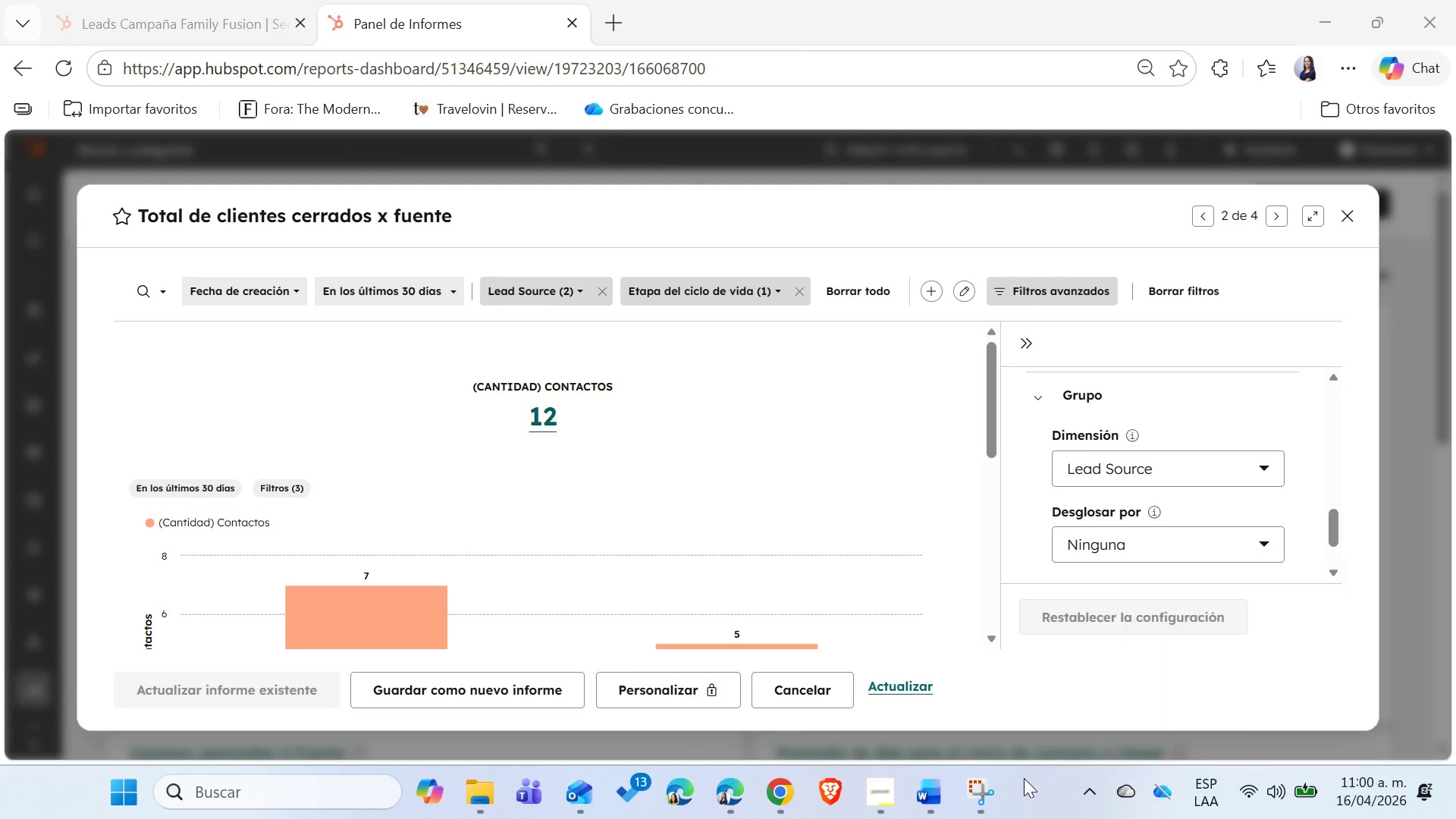 
left_click([1001, 789])
 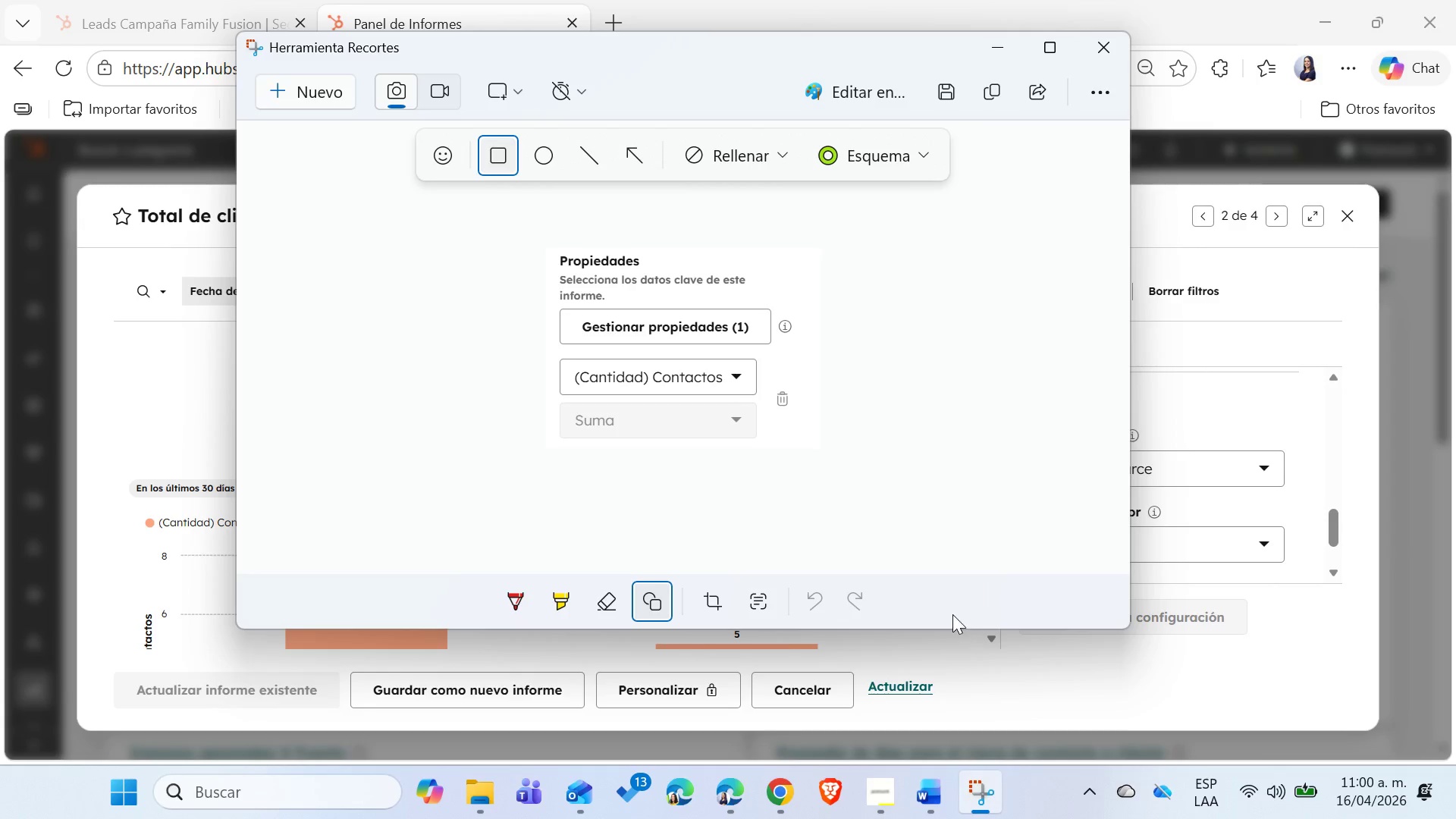 
left_click([951, 608])
 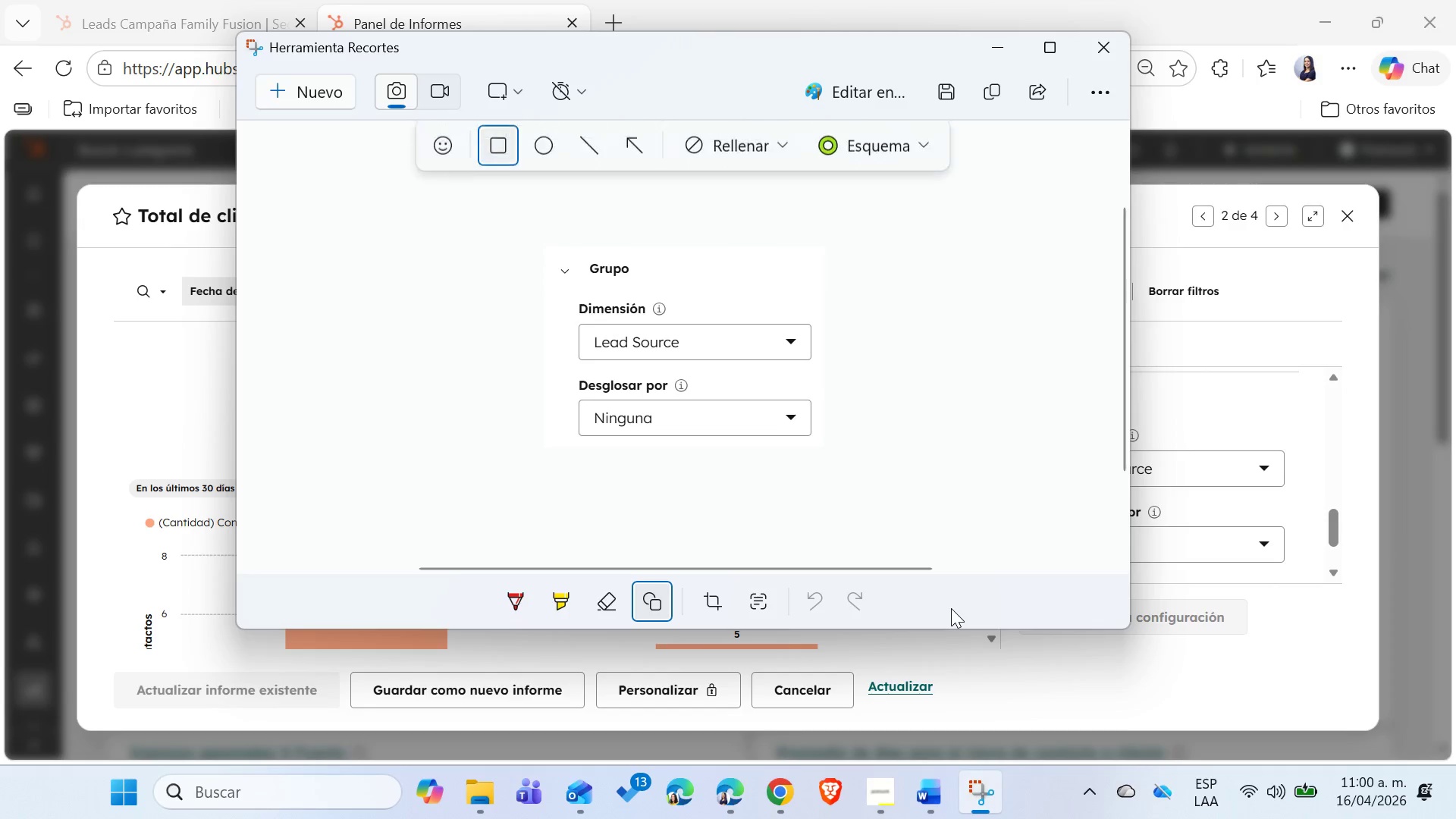 
key(Control+ControlLeft)
 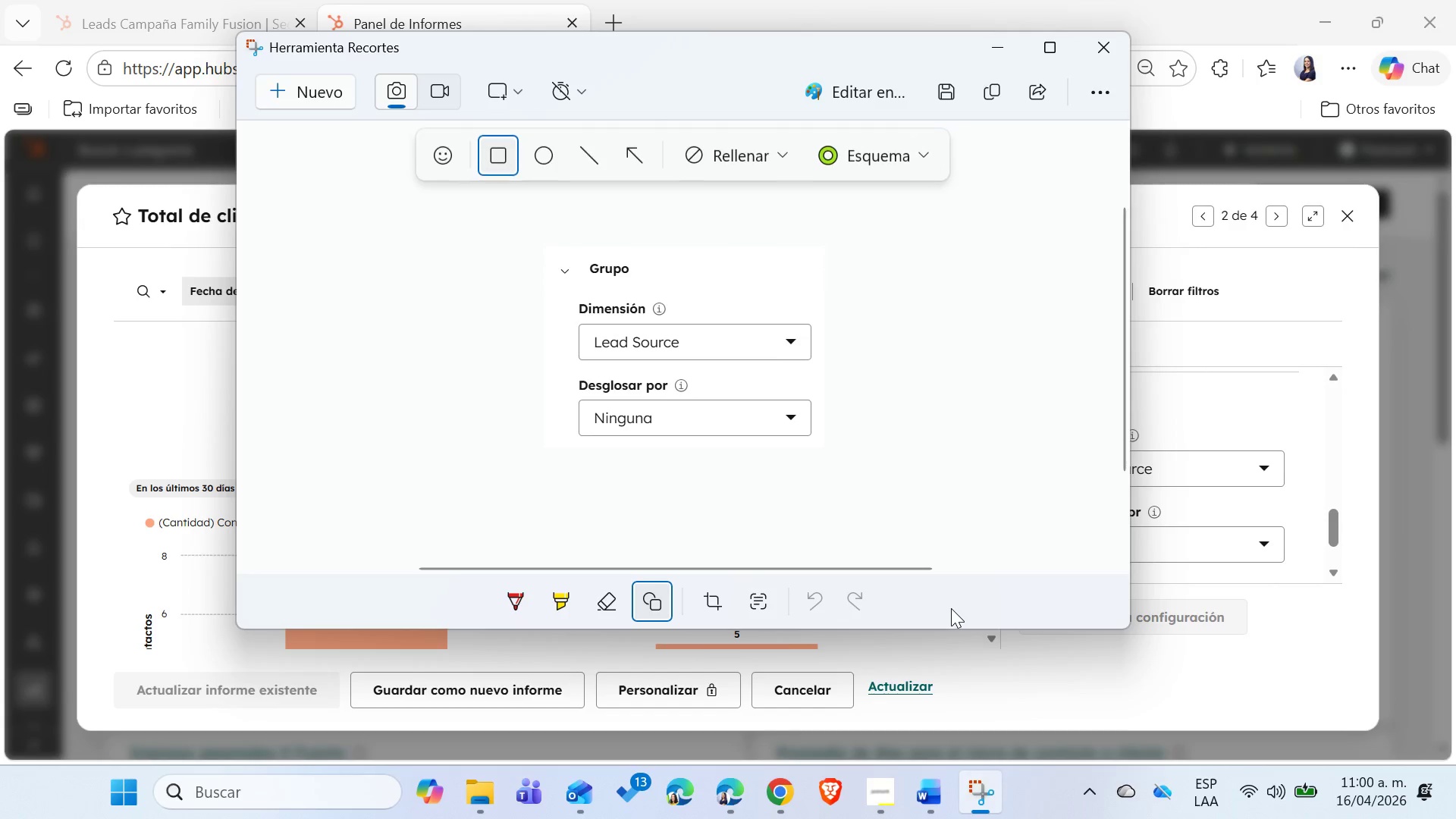 
key(Control+C)
 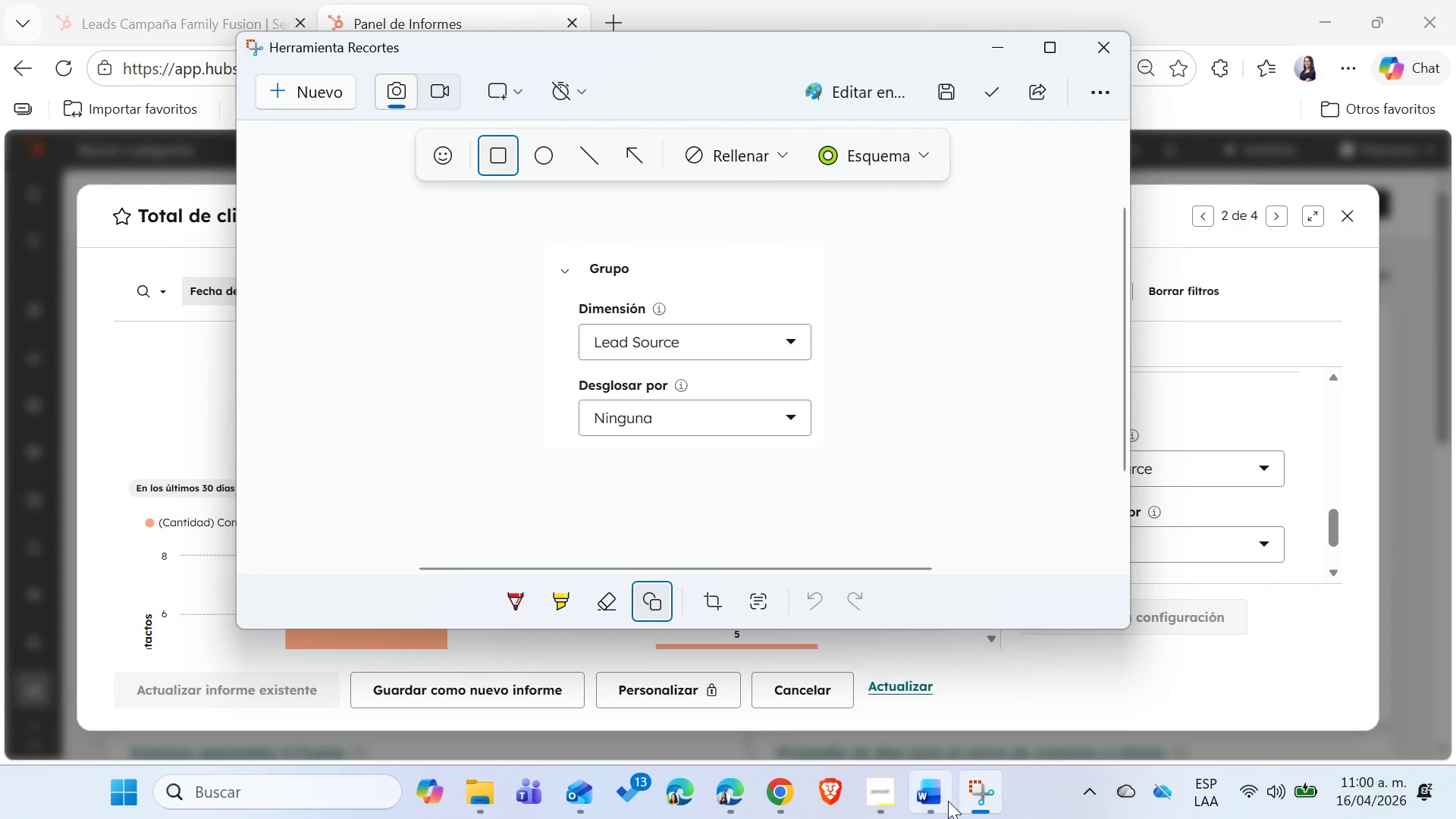 
left_click([946, 806])
 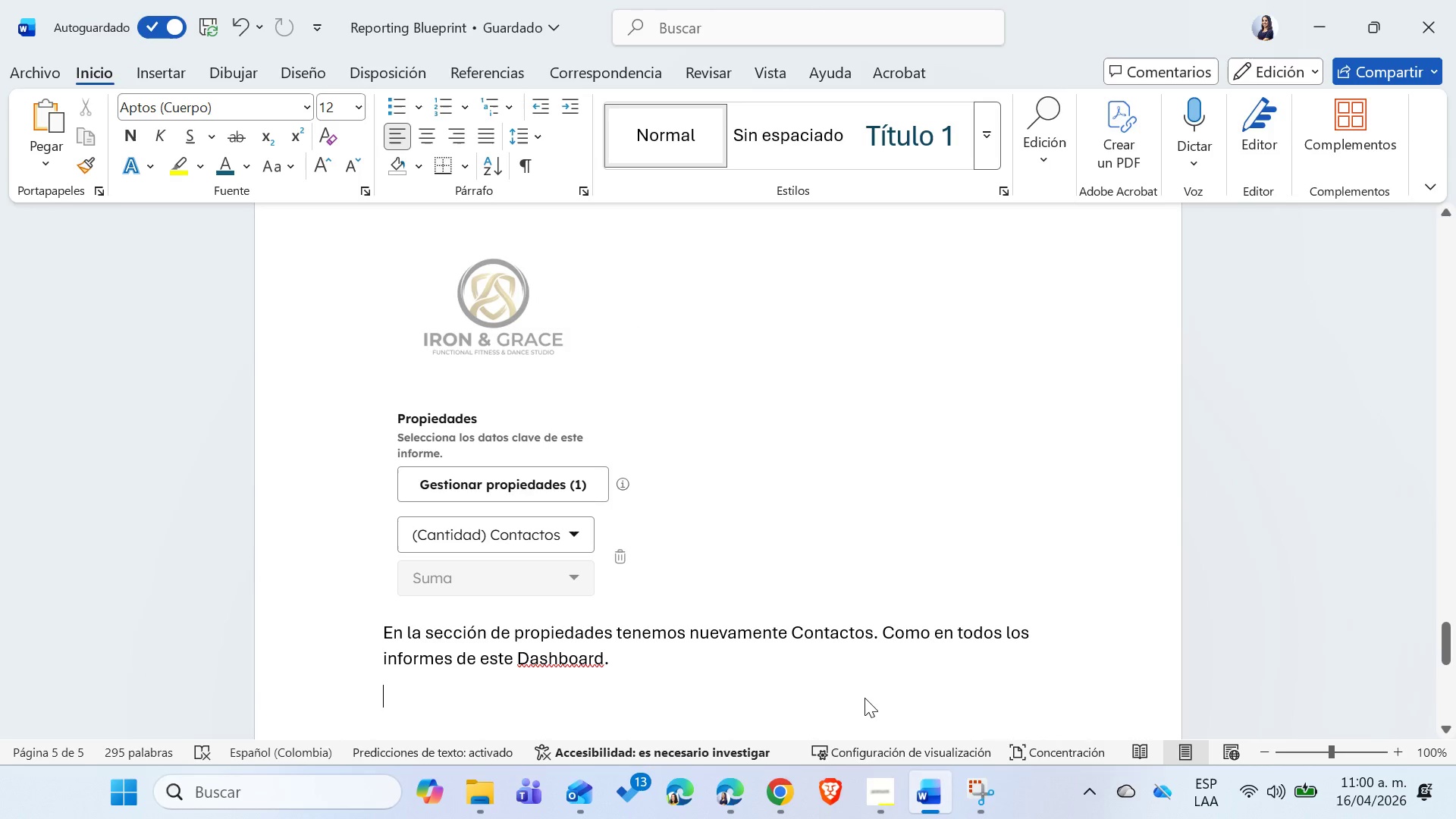 
key(Control+ControlLeft)
 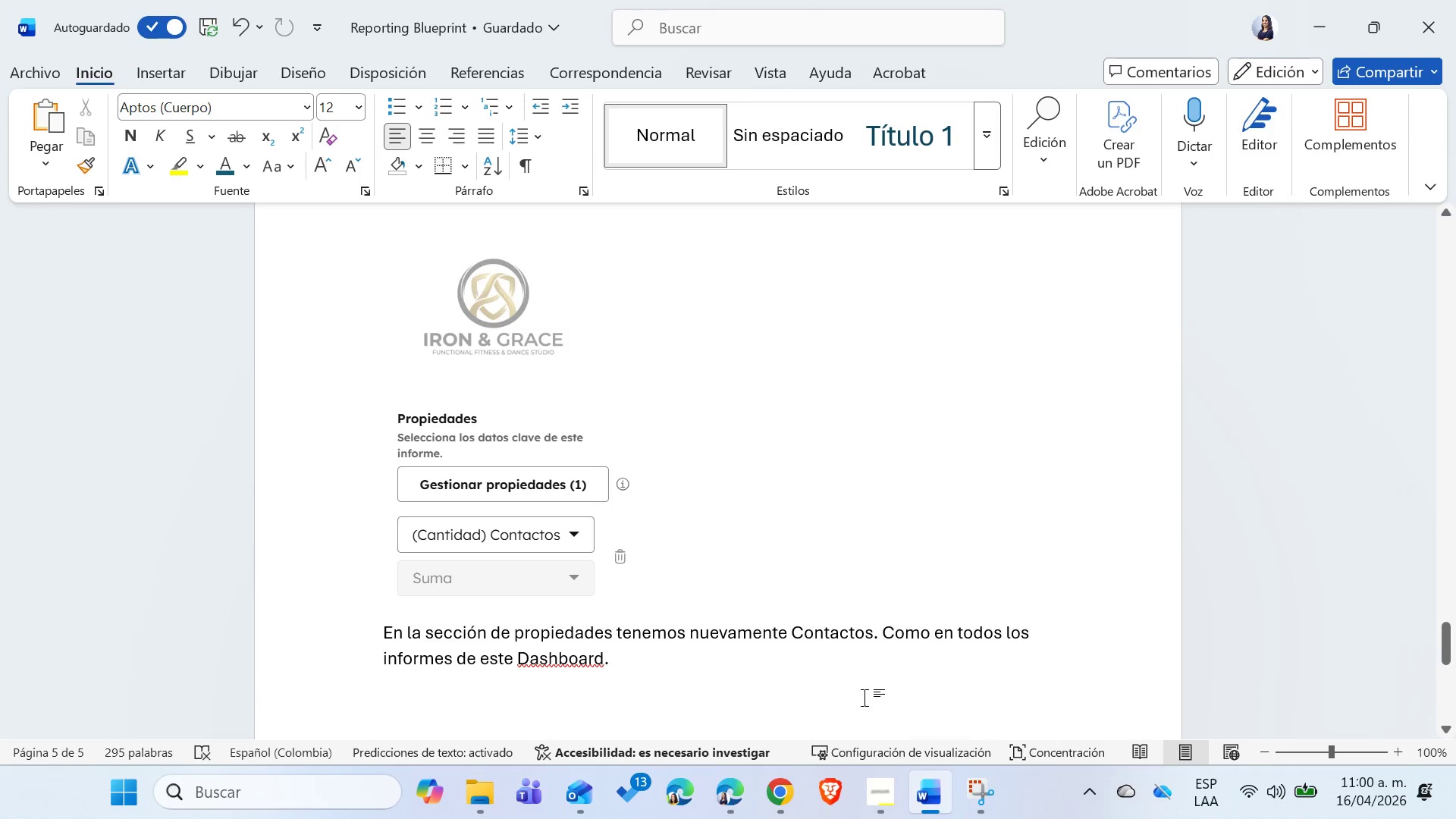 
key(Control+V)
 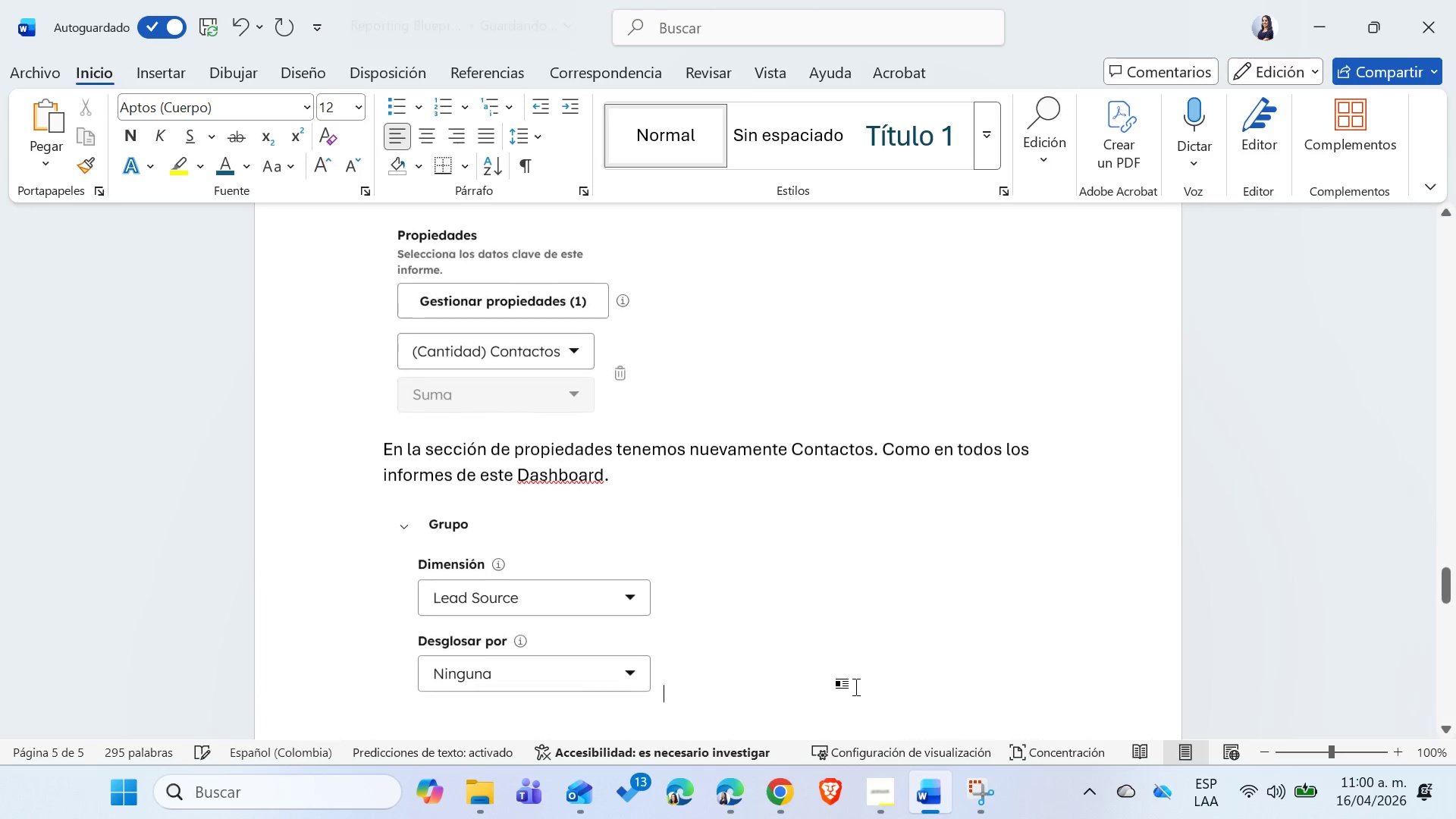 
scroll: coordinate [856, 688], scroll_direction: down, amount: 1.0
 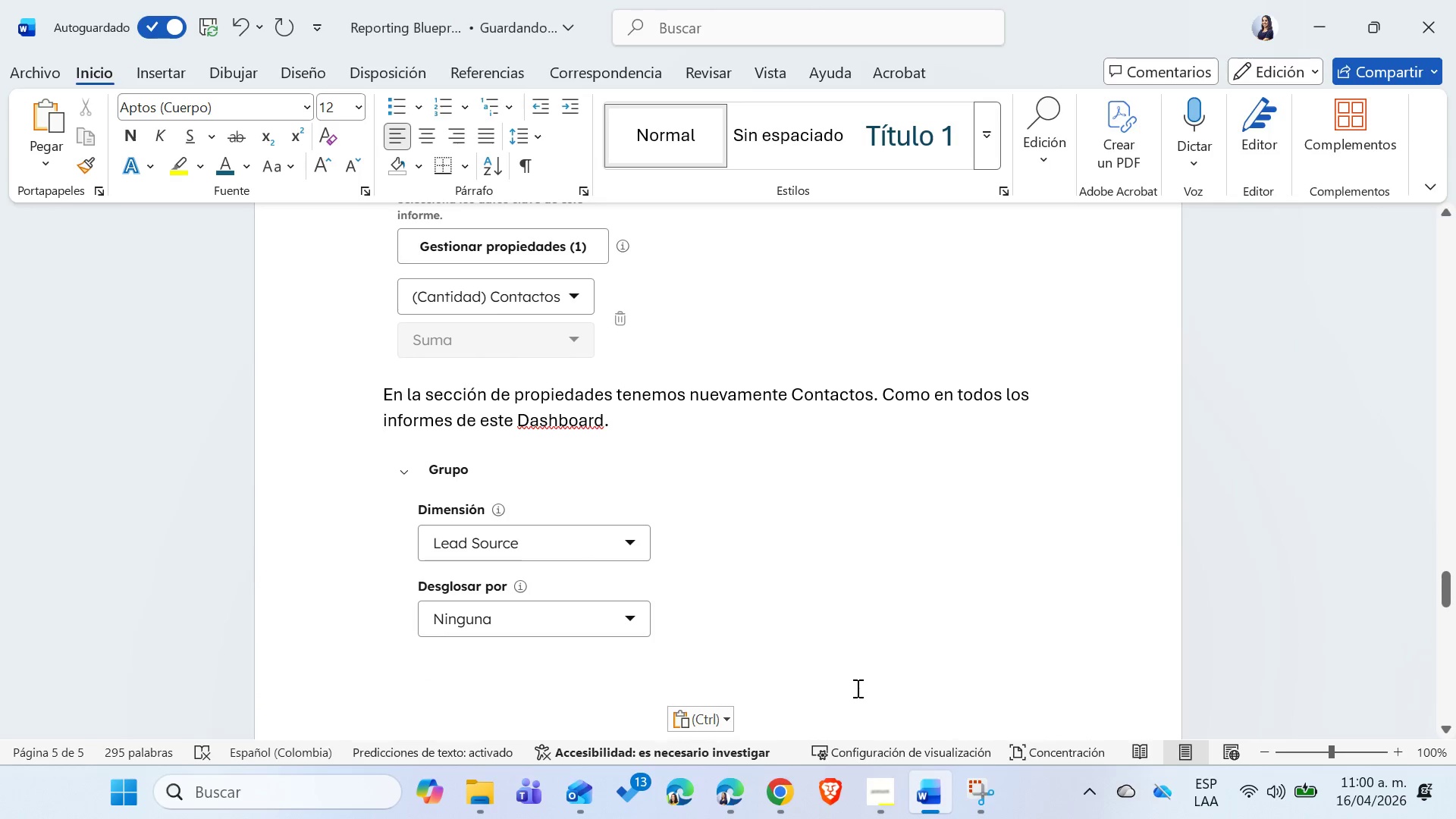 
key(Enter)
 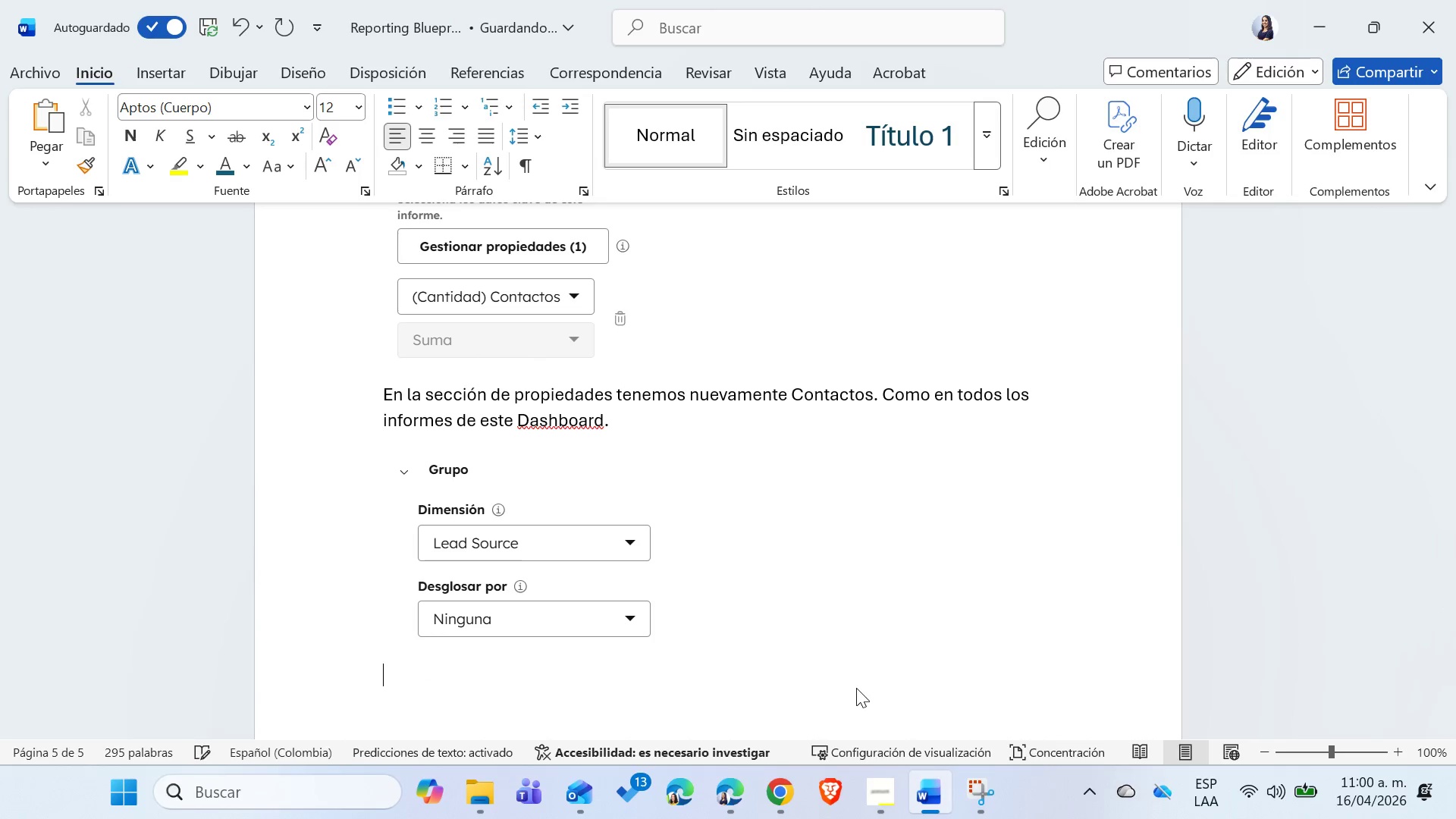 
type(Y en la dimensi;on tenemos Lead Source, porq)
key(Backspace)
key(Backspace)
key(Backspace)
type(ara poder identificar los le)
key(Backspace)
key(Backspace)
type(clientes por fen)
key(Backspace)
key(Backspace)
type(uente de informacion. Esta Dimensi;on debe ser una de las propiedadde)
key(Backspace)
key(Backspace)
type(es de contacto creadas por nosotros al inicio del Set-up de HubSpot. )
 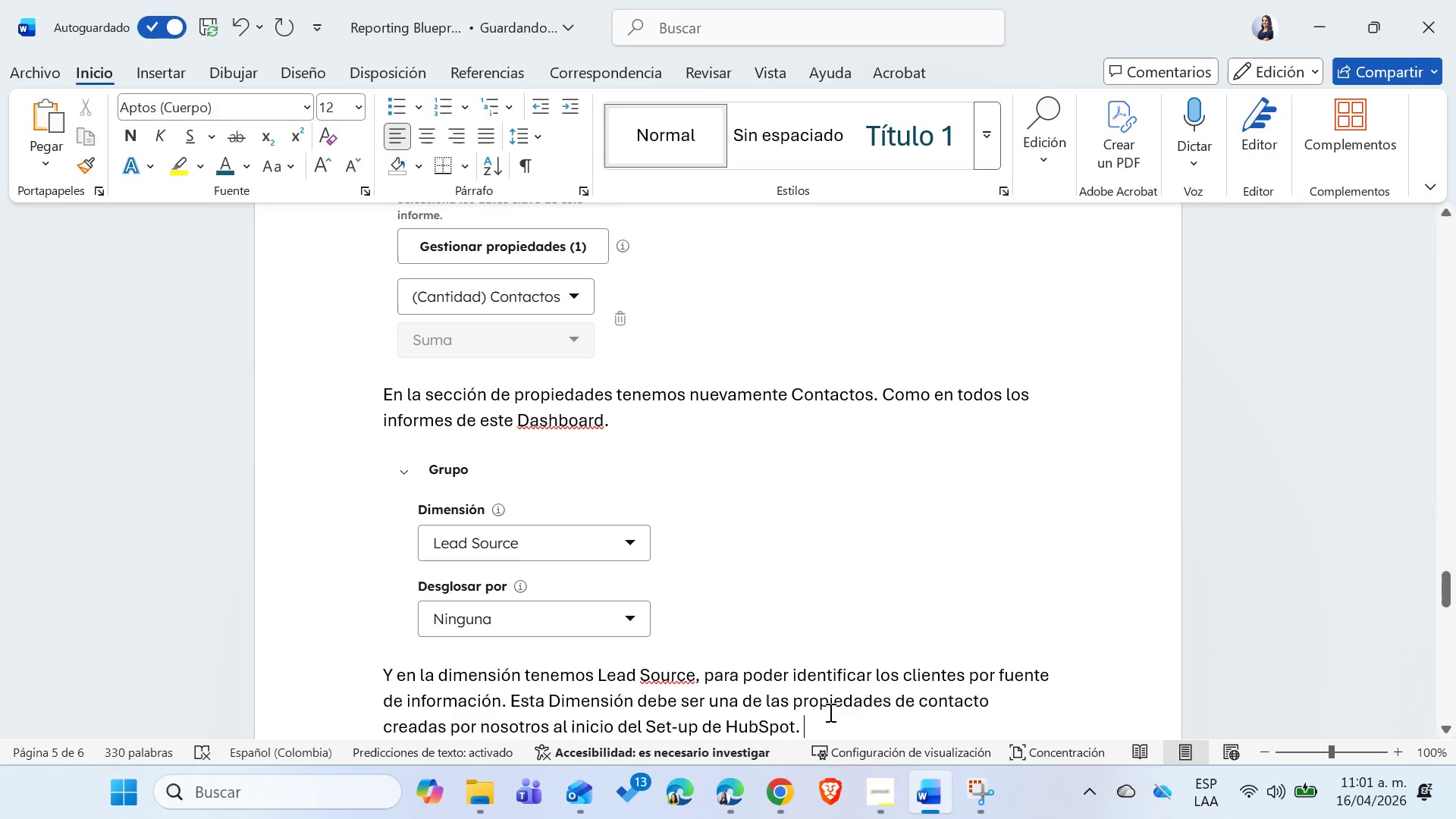 
left_click_drag(start_coordinate=[813, 717], to_coordinate=[368, 400])
 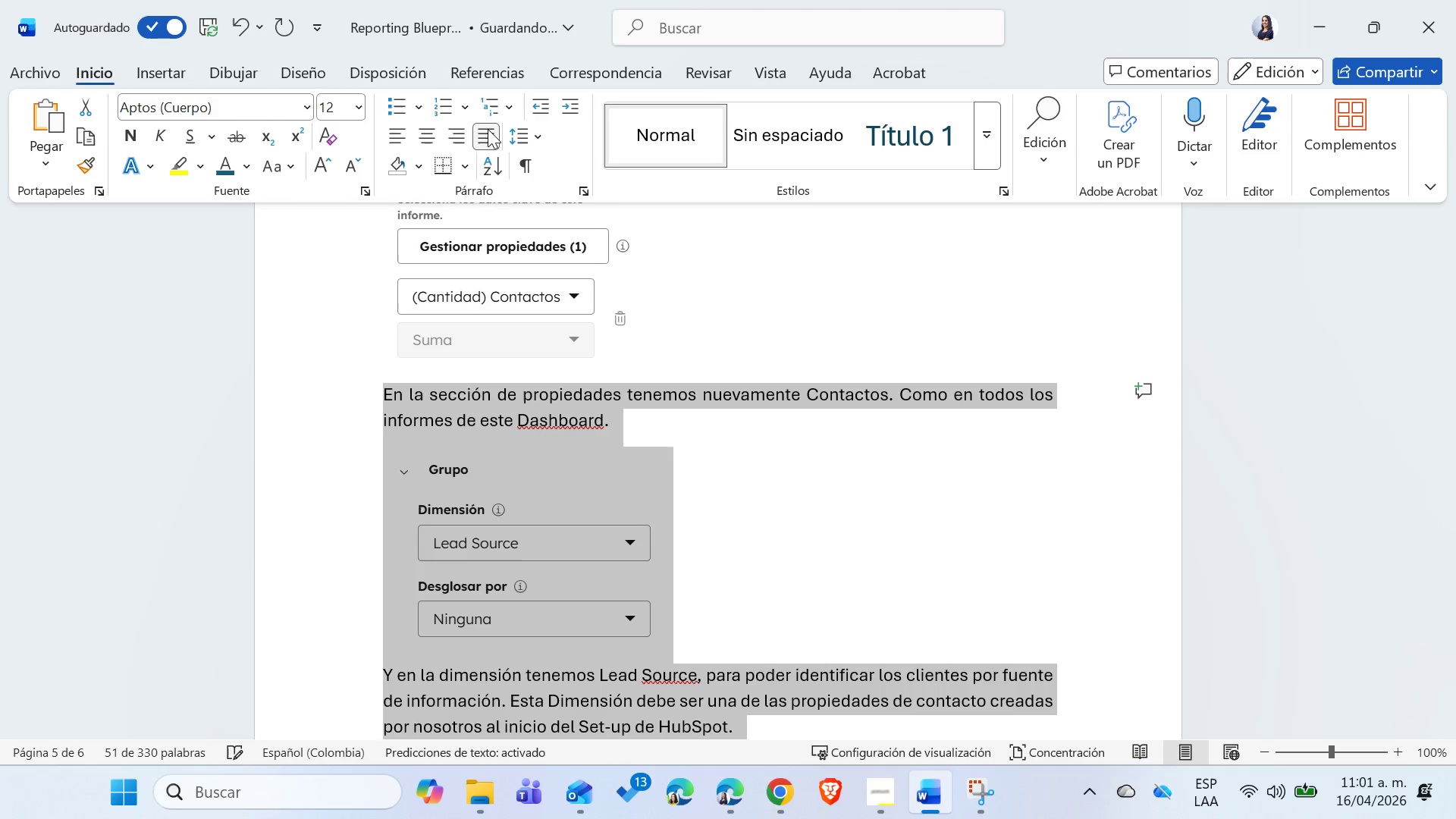 
double_click([833, 441])
 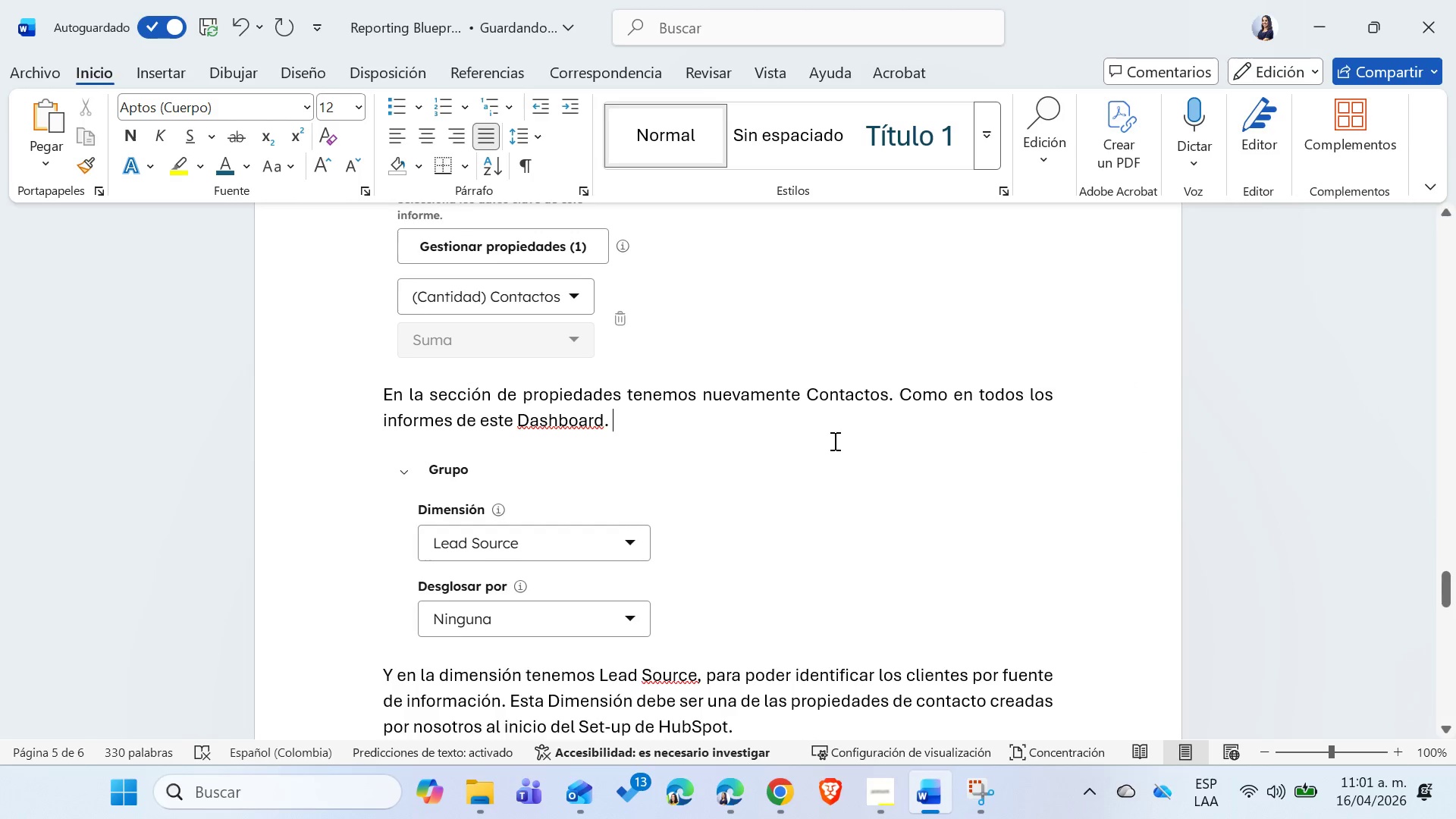 
scroll: coordinate [833, 441], scroll_direction: down, amount: 3.0
 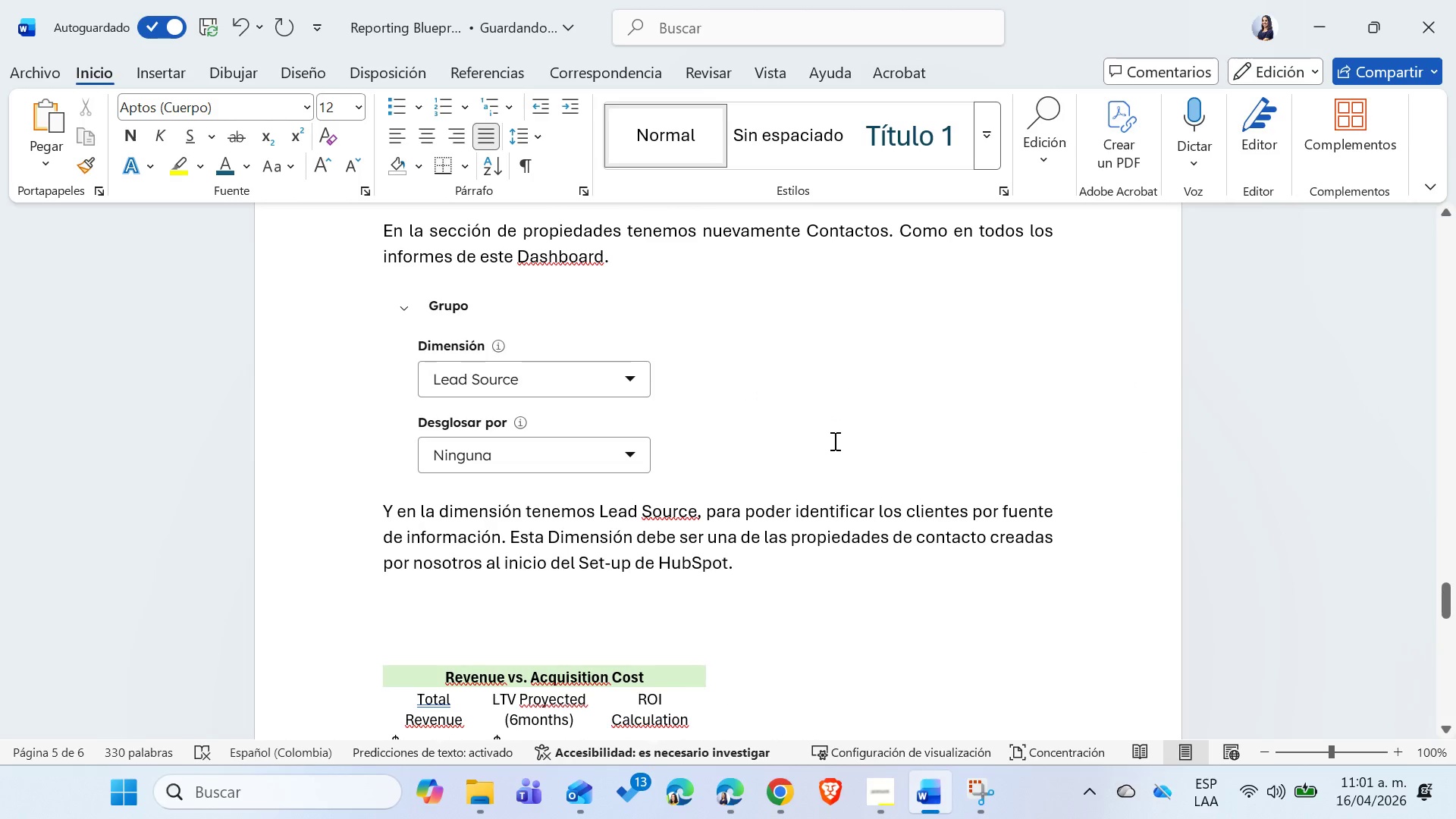 
key(Alt+AltLeft)
 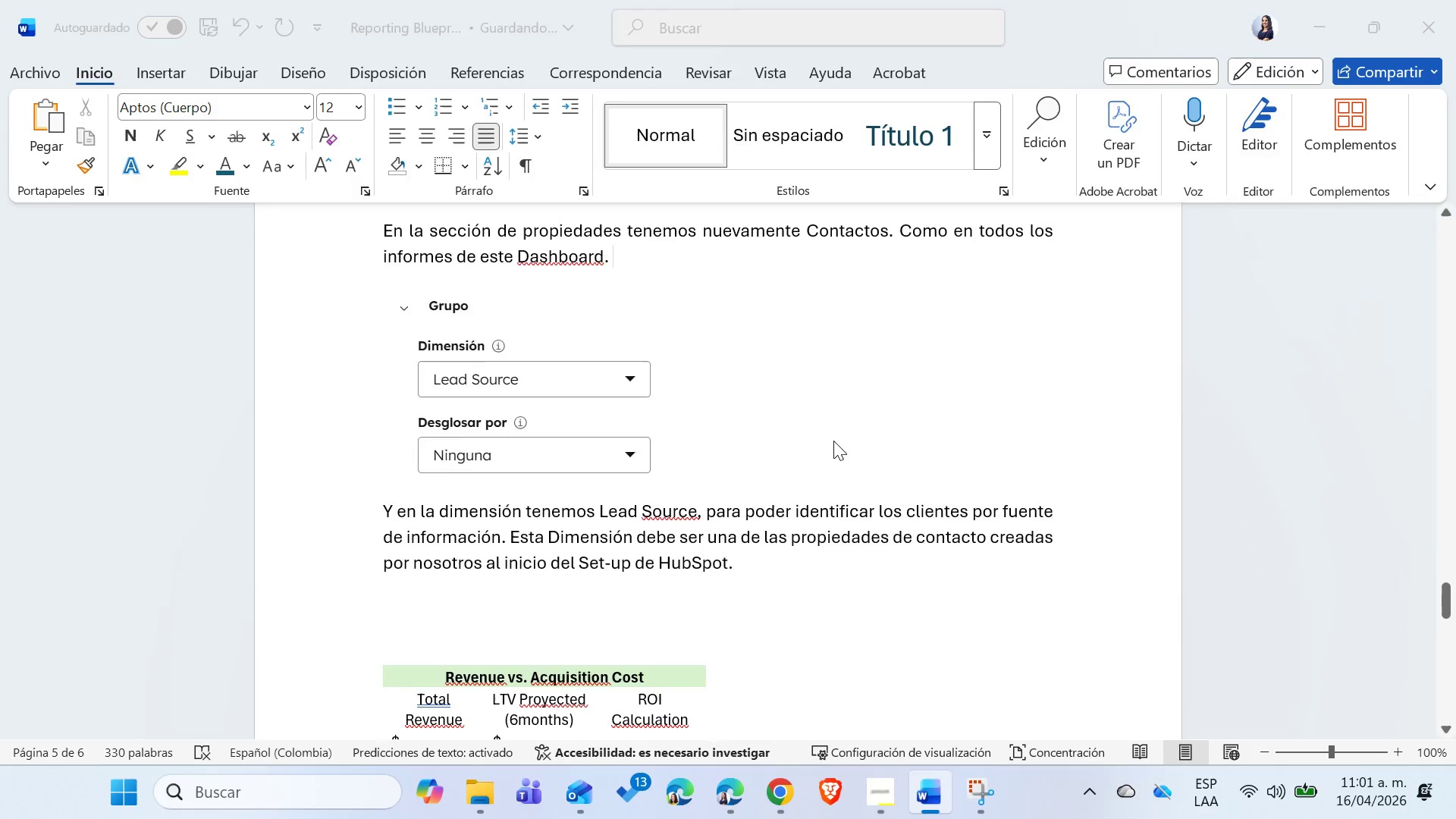 
key(Alt+Tab)
 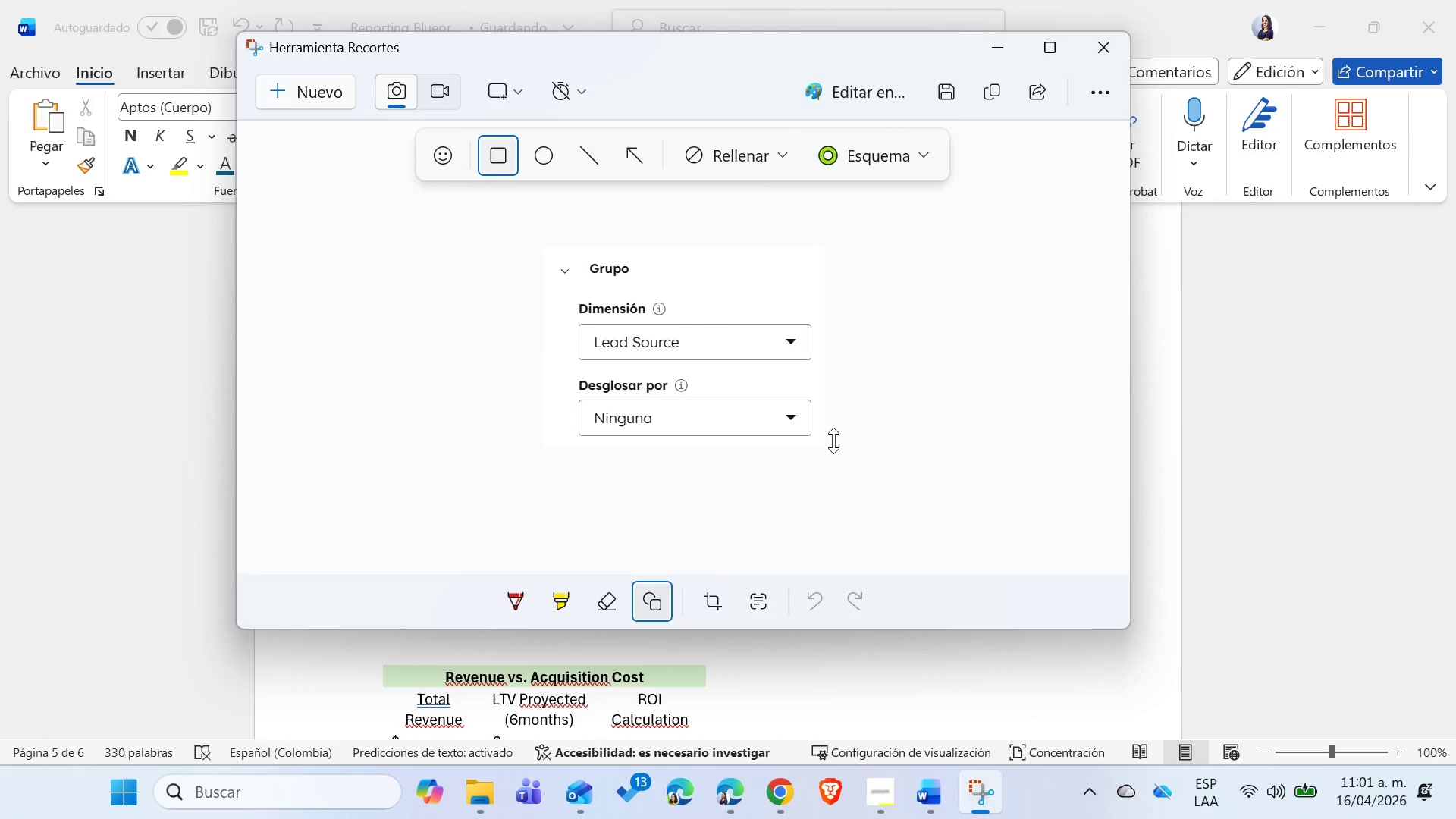 
key(Alt+AltLeft)
 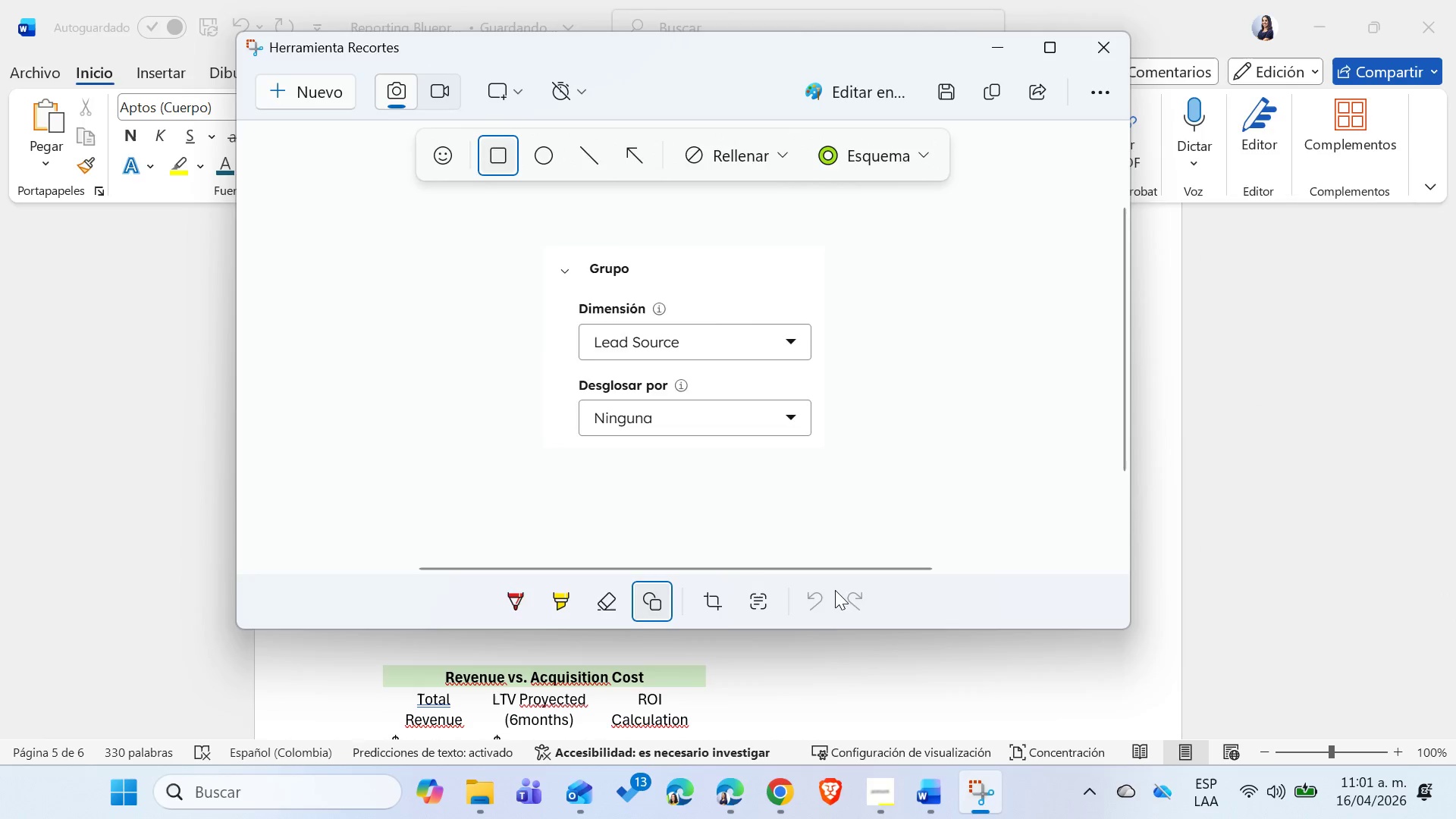 
key(Alt+Tab)
 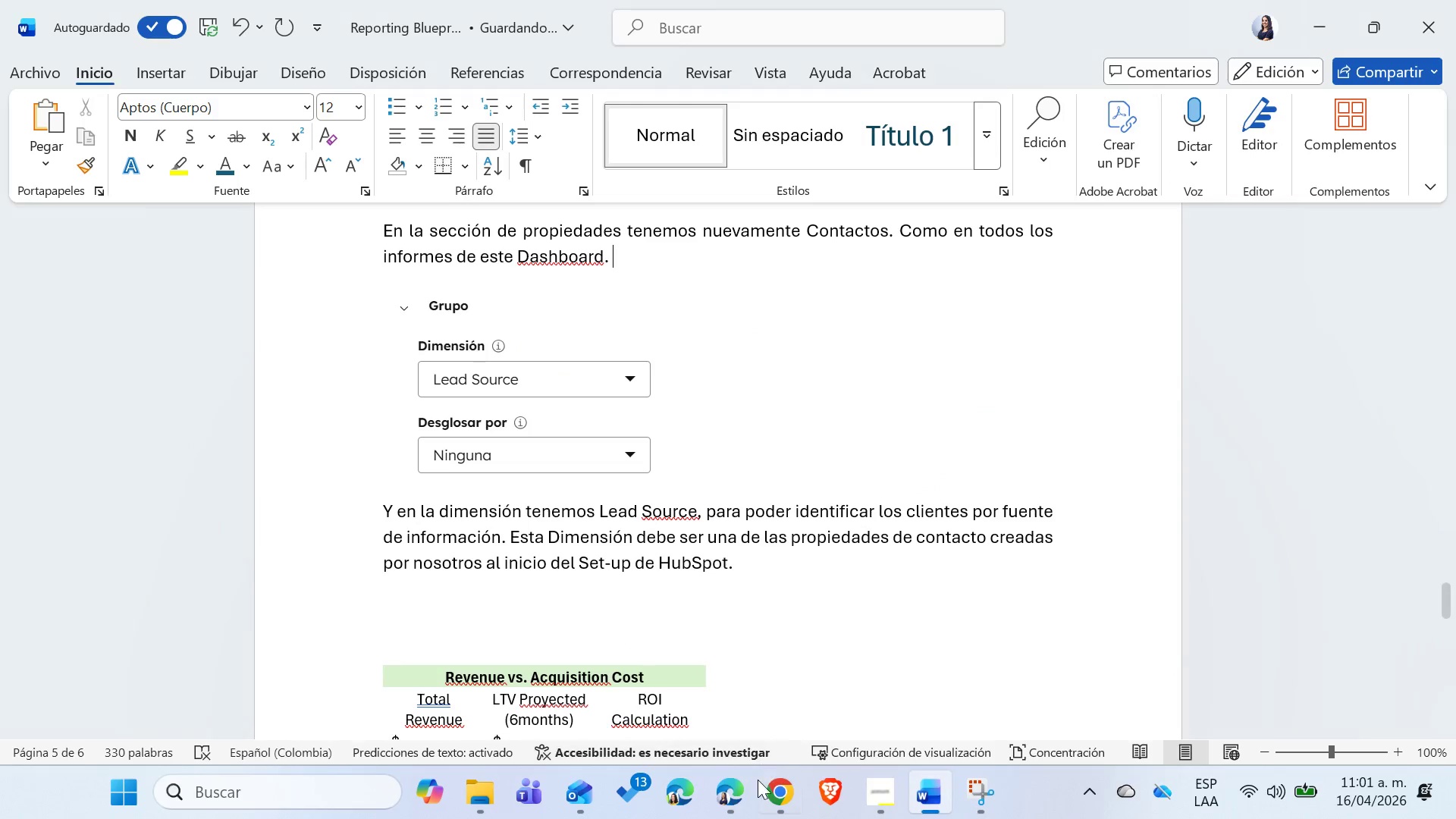 
left_click([733, 800])
 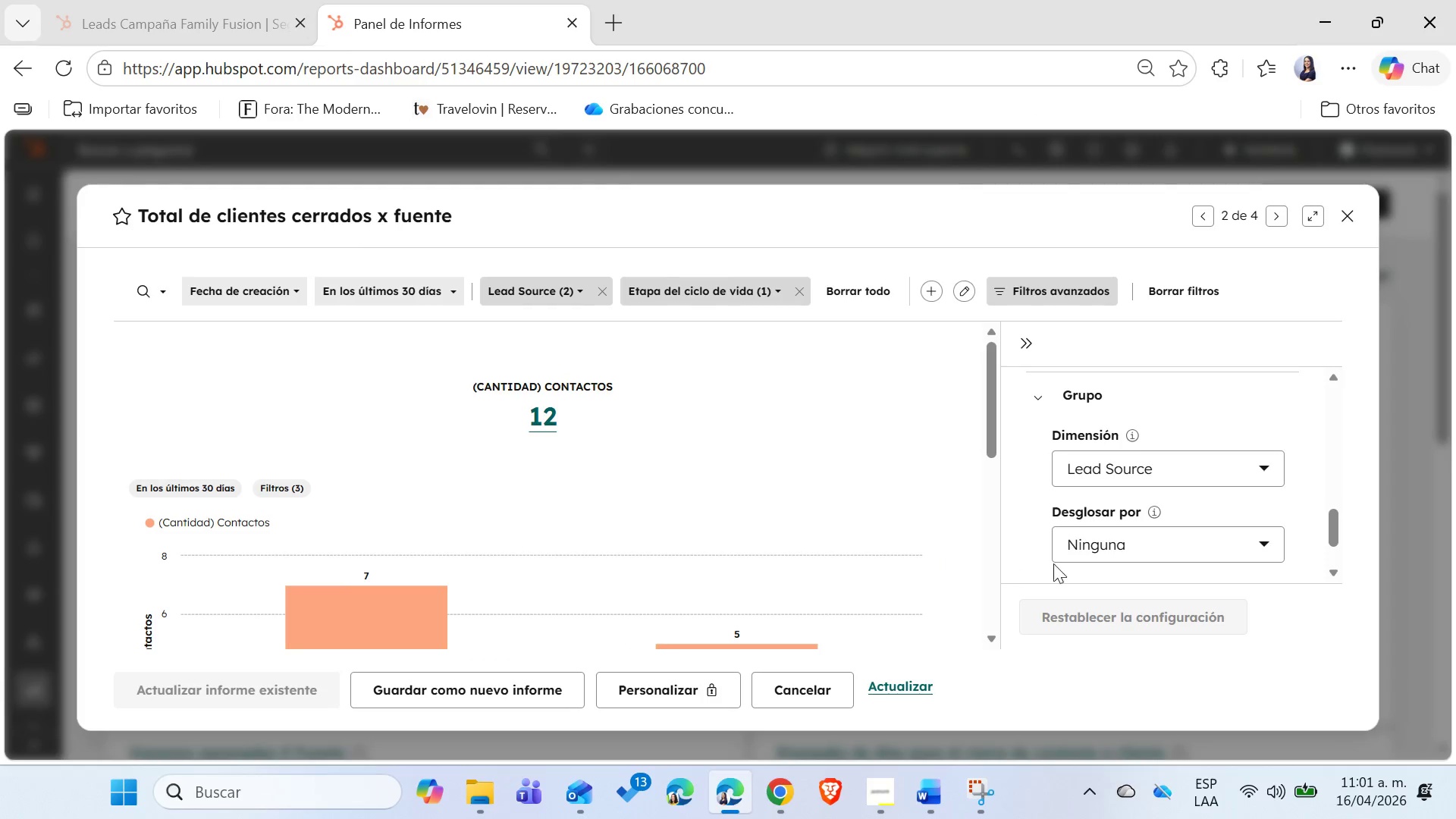 
scroll: coordinate [1175, 529], scroll_direction: up, amount: 13.0
 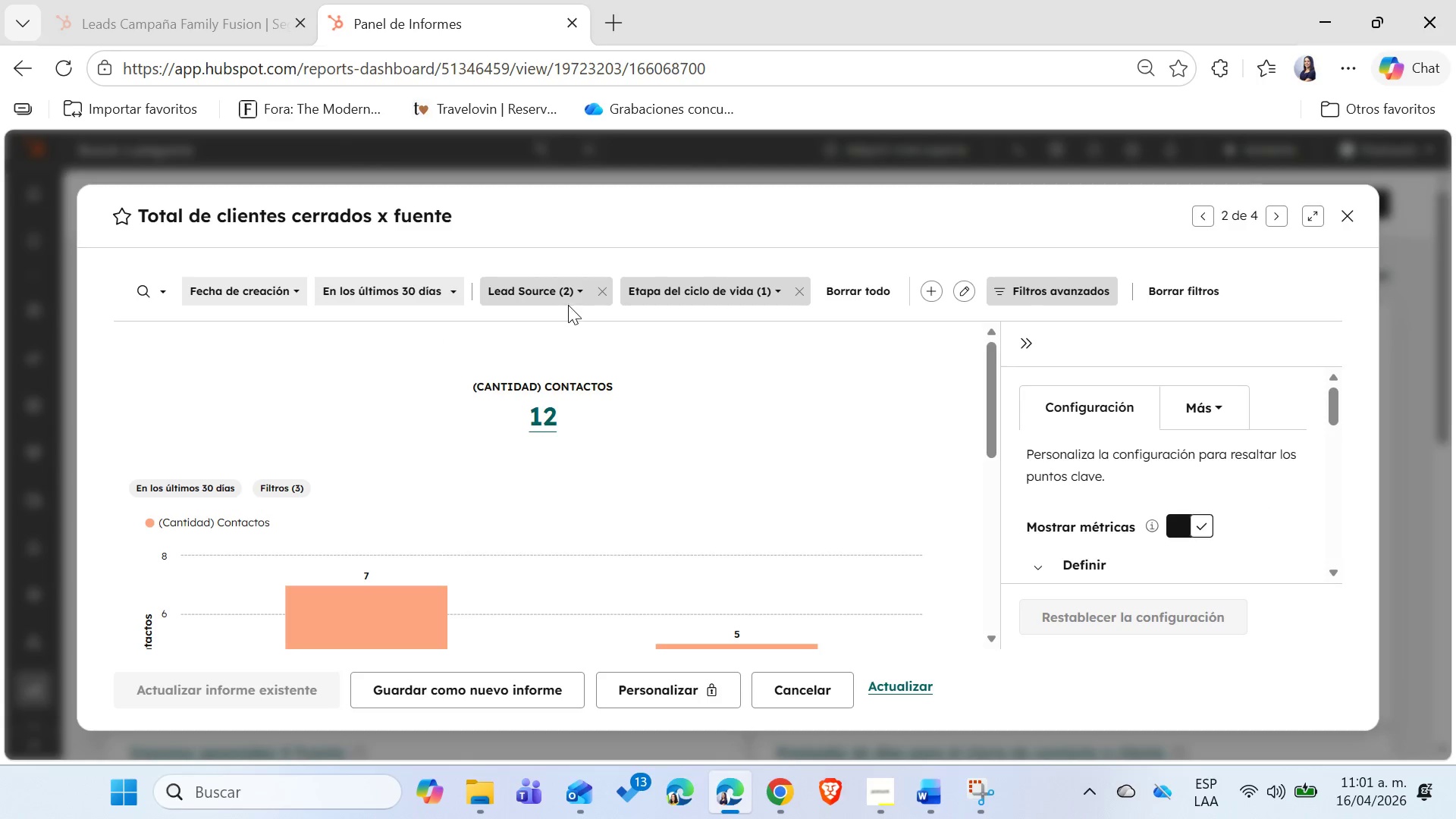 
left_click([585, 296])
 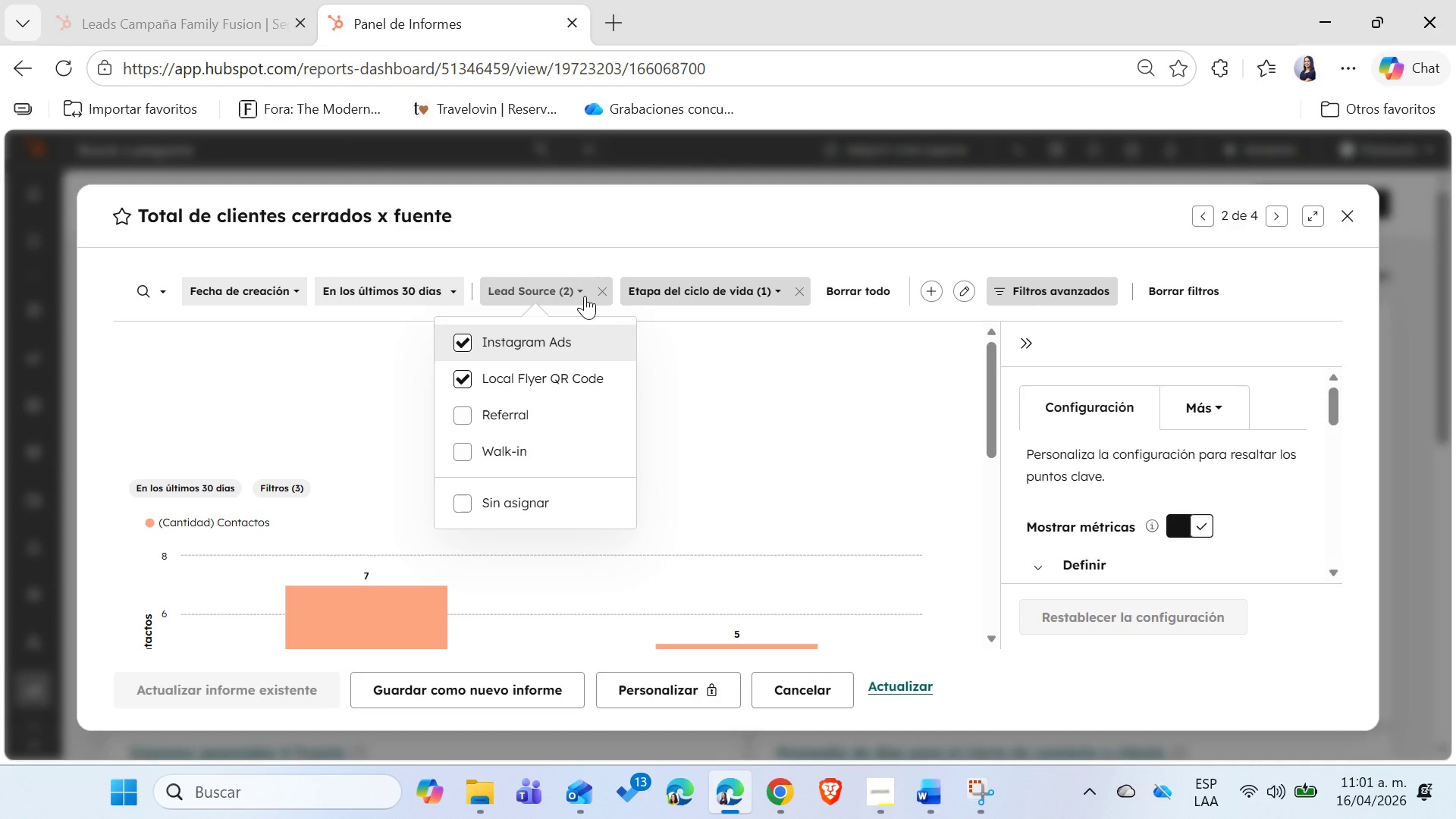 
key(Meta+Shift+S)
 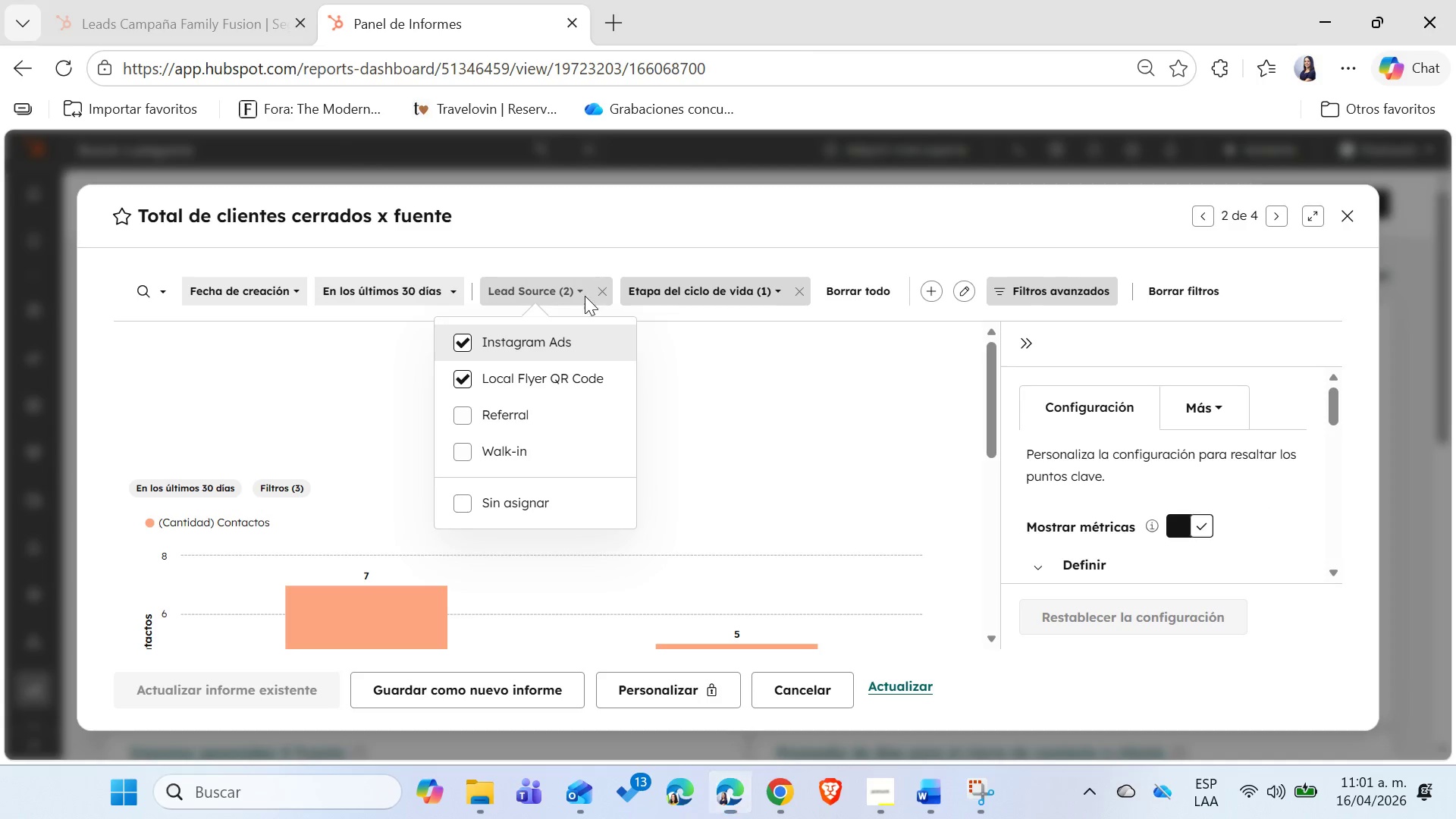 
key(Shift+ShiftLeft)
 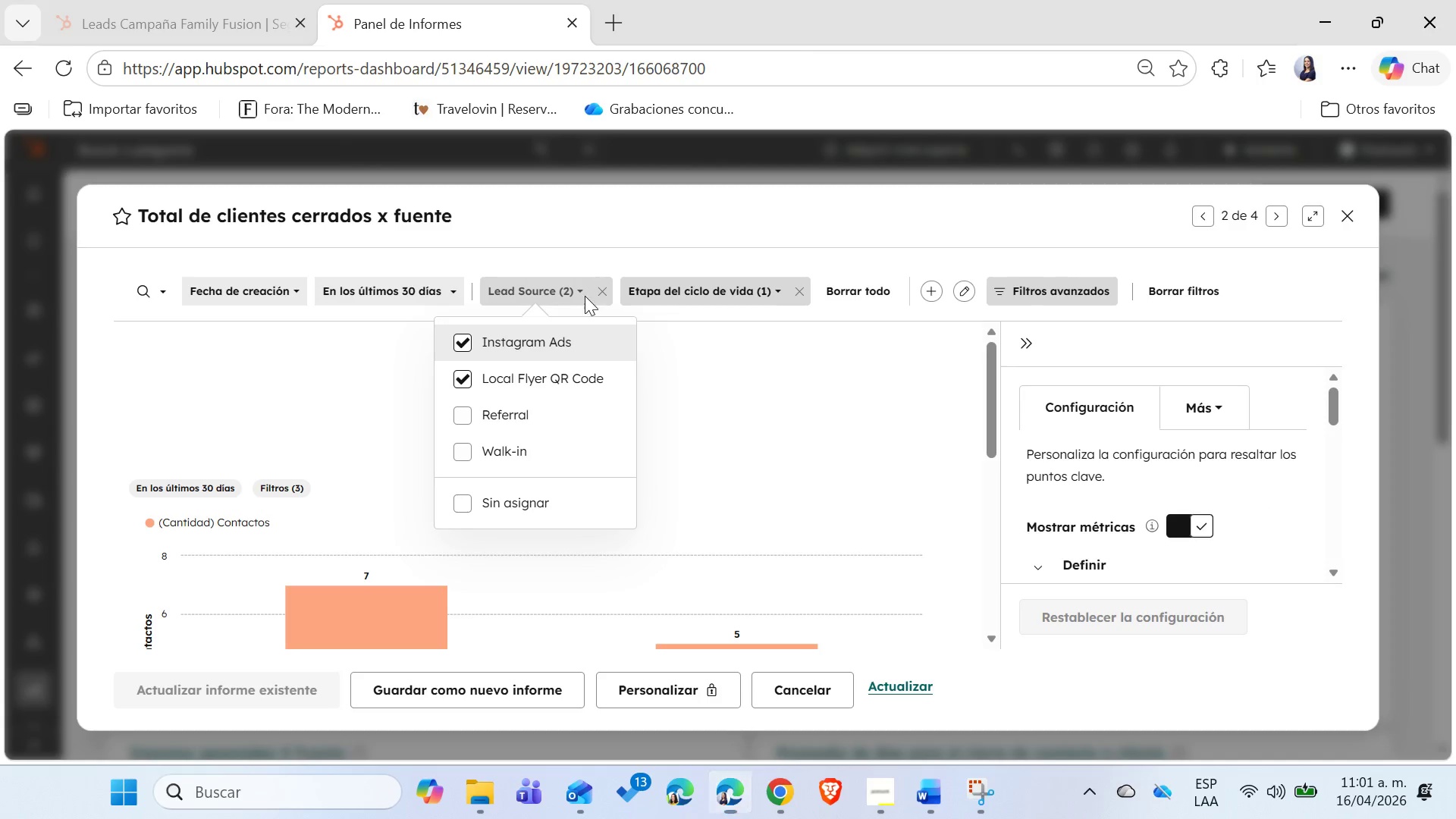 
key(Meta+Shift+MetaLeft)
 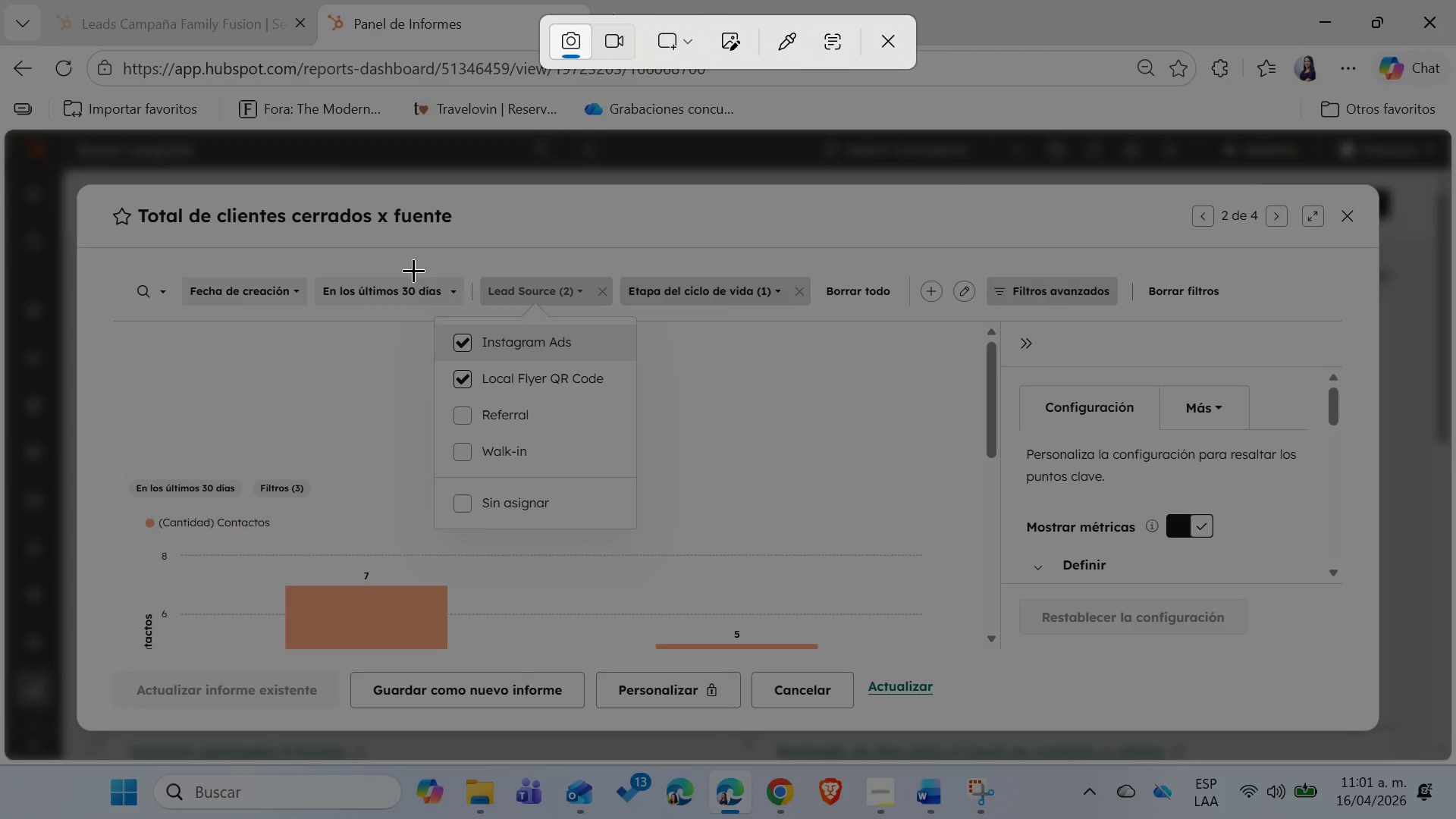 
left_click_drag(start_coordinate=[404, 267], to_coordinate=[657, 543])
 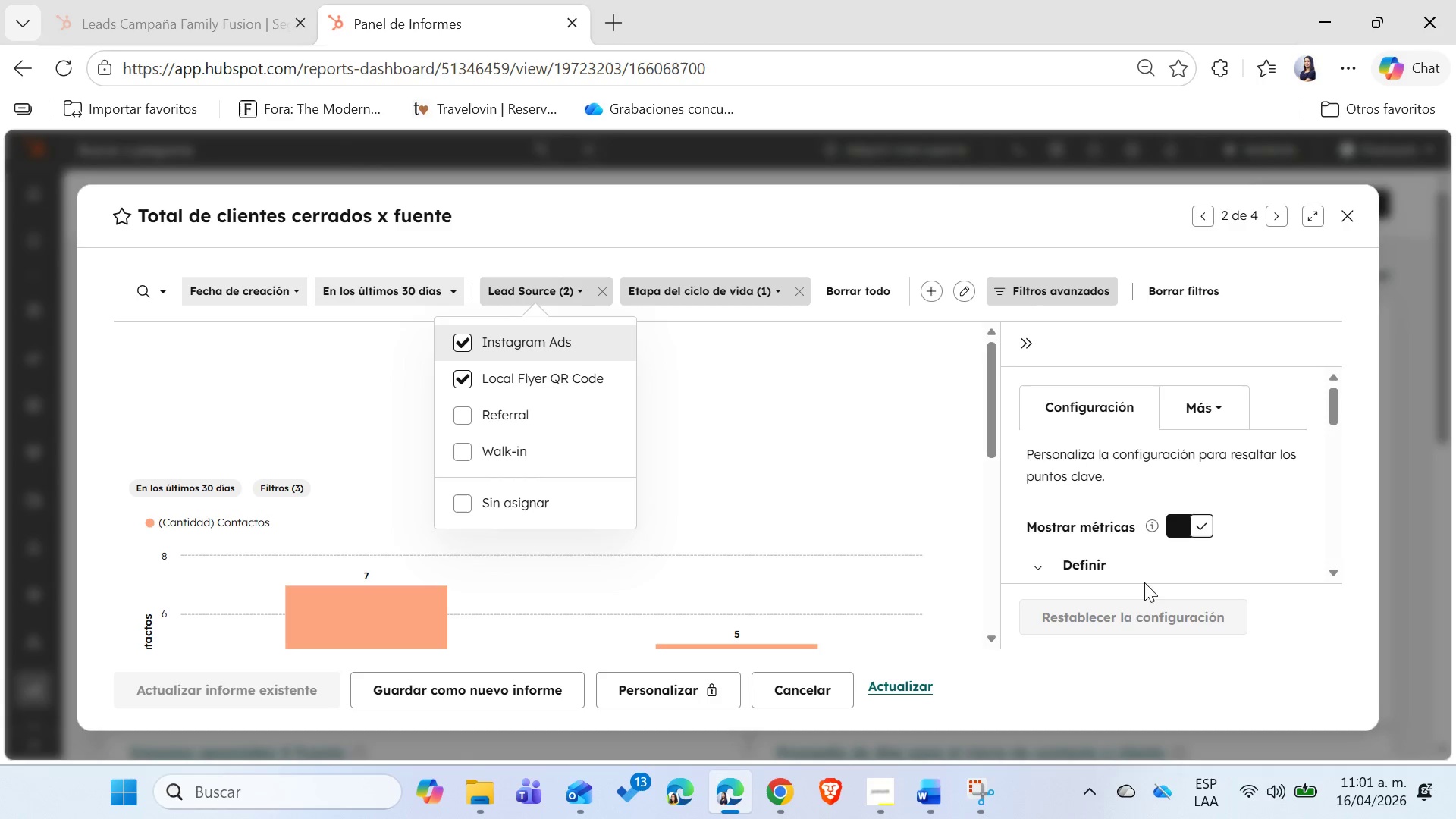 
left_click([1122, 704])
 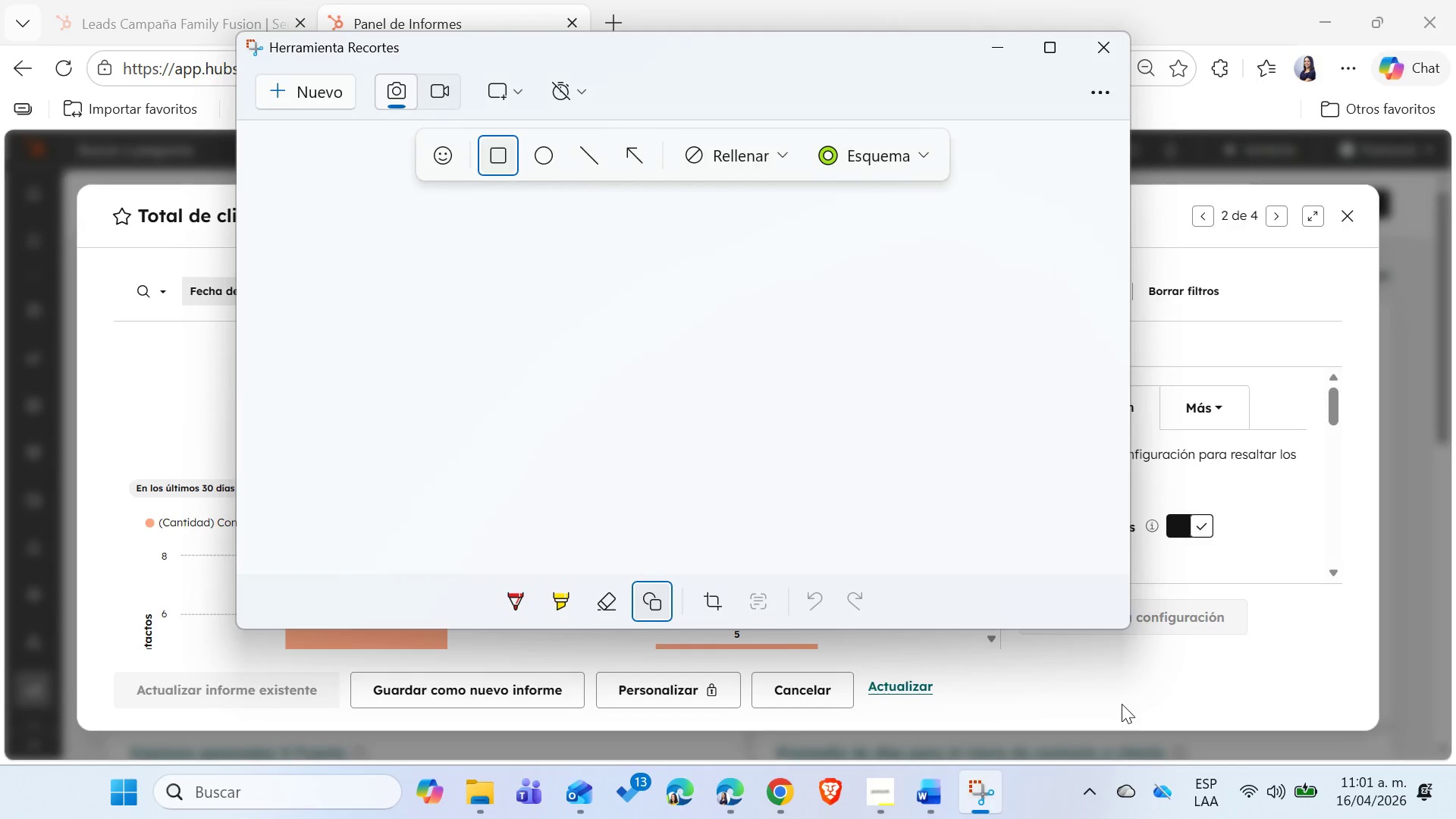 
left_click([1016, 590])
 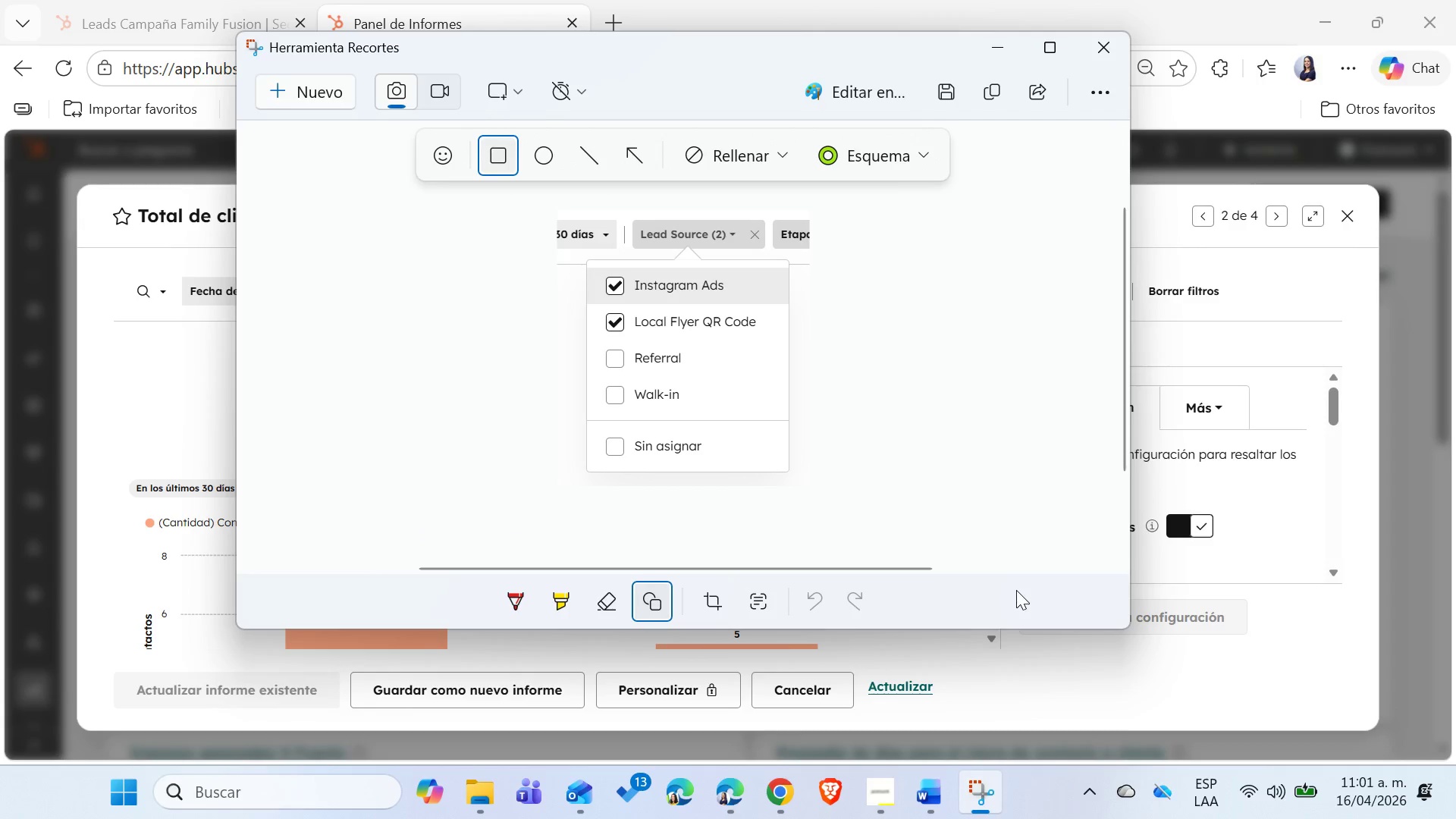 
key(Control+C)
 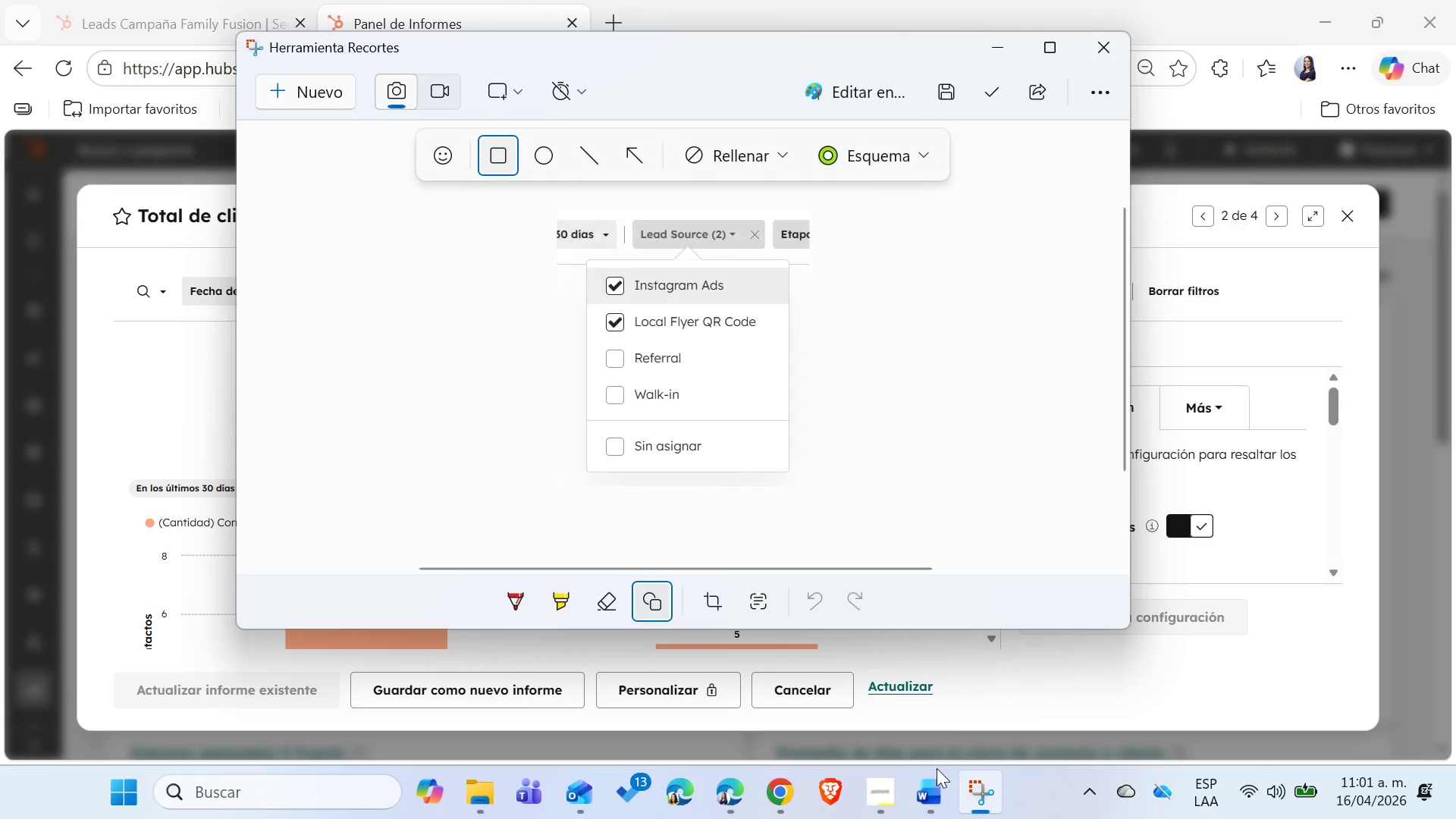 
left_click([930, 778])
 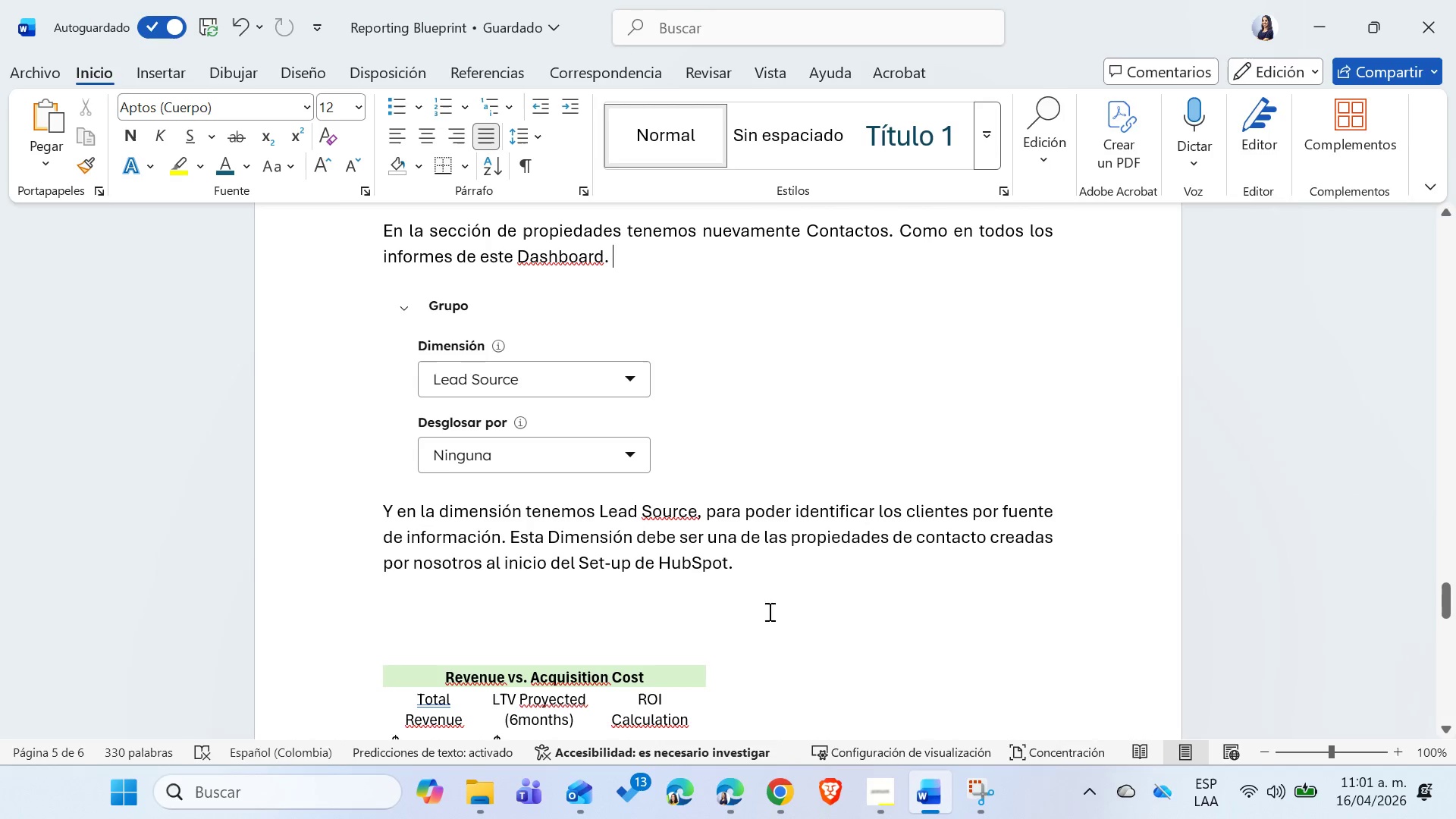 
left_click([564, 617])
 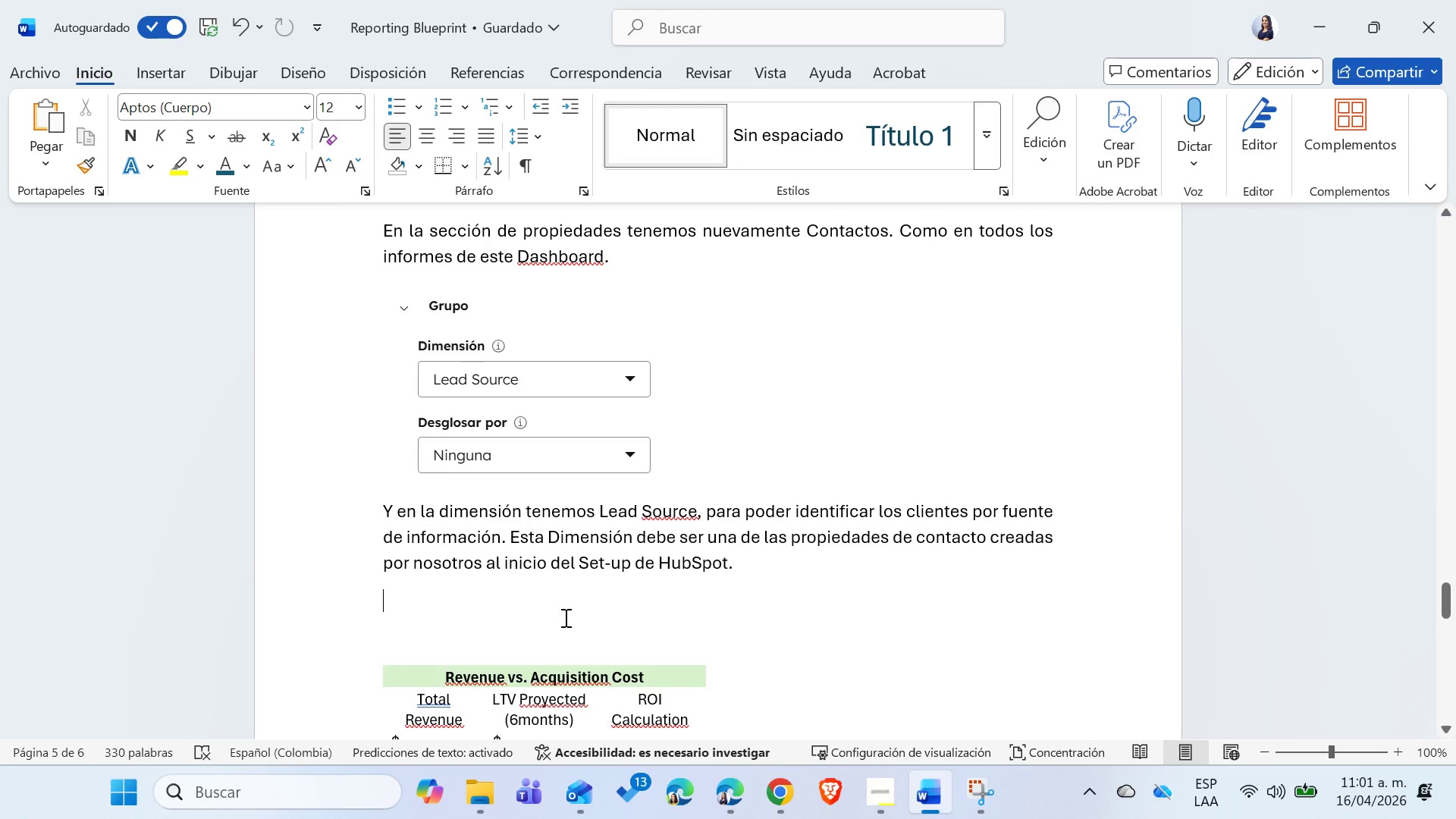 
key(Control+ControlLeft)
 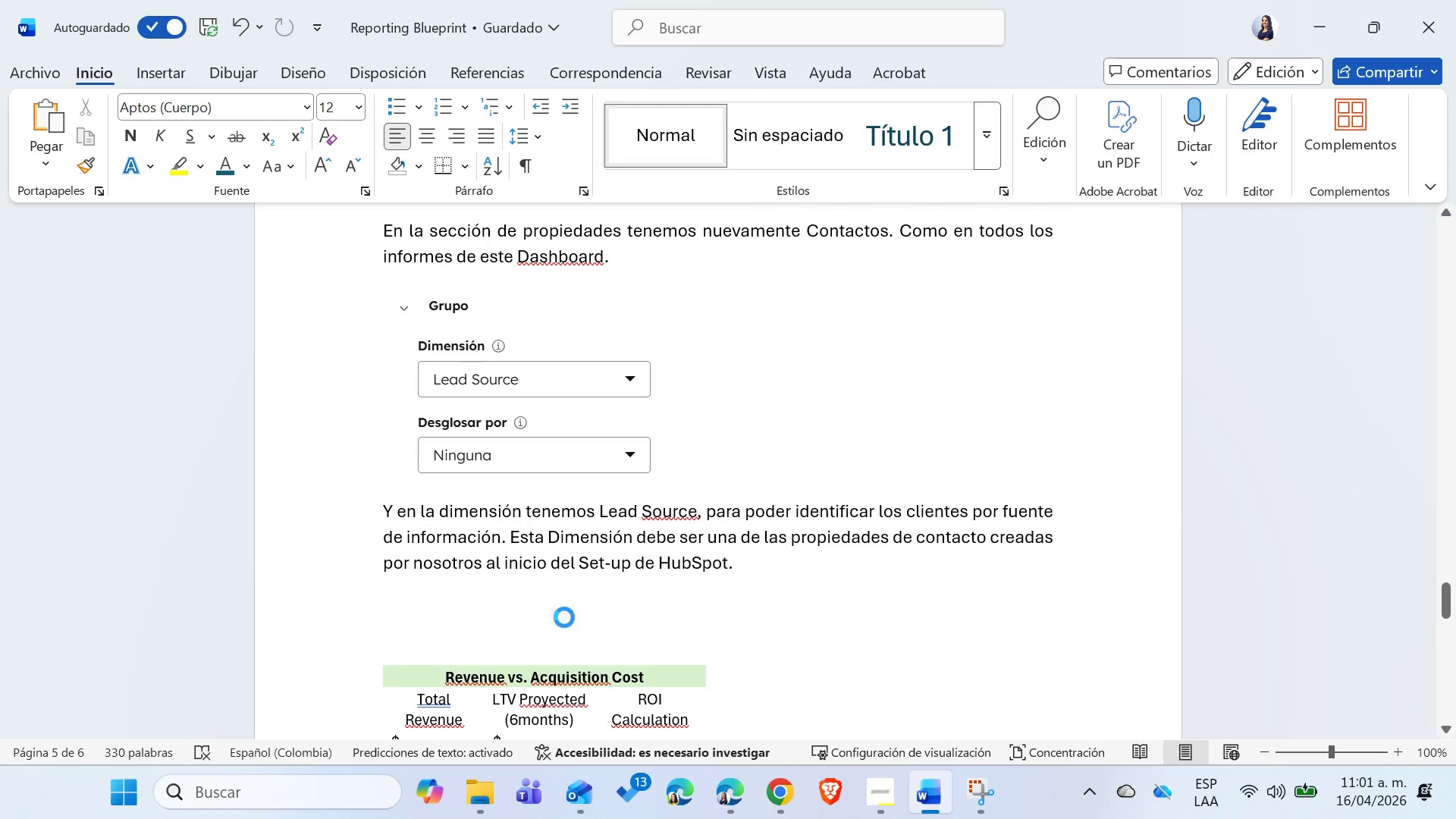 
key(Control+V)
 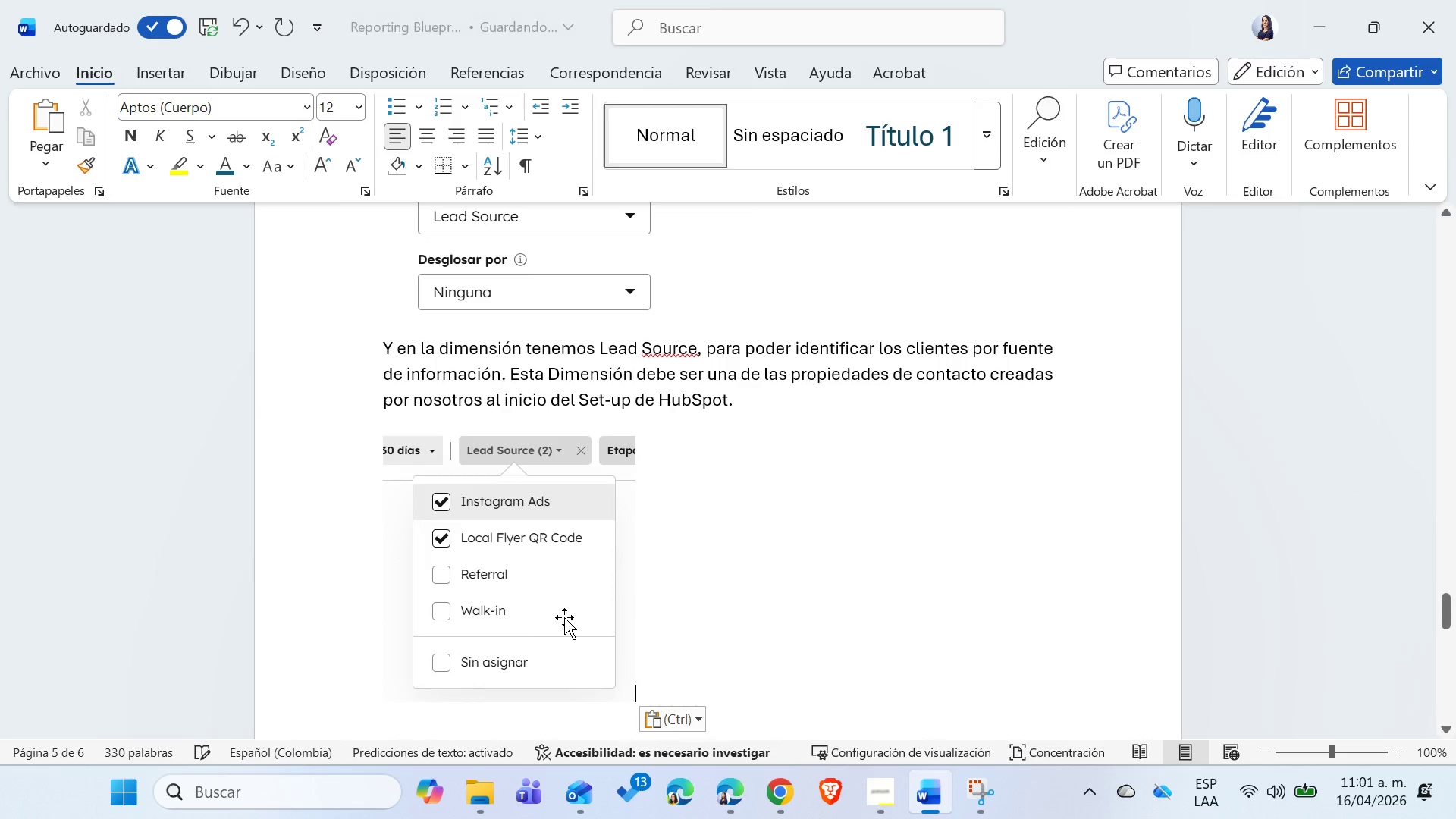 
key(Enter)
 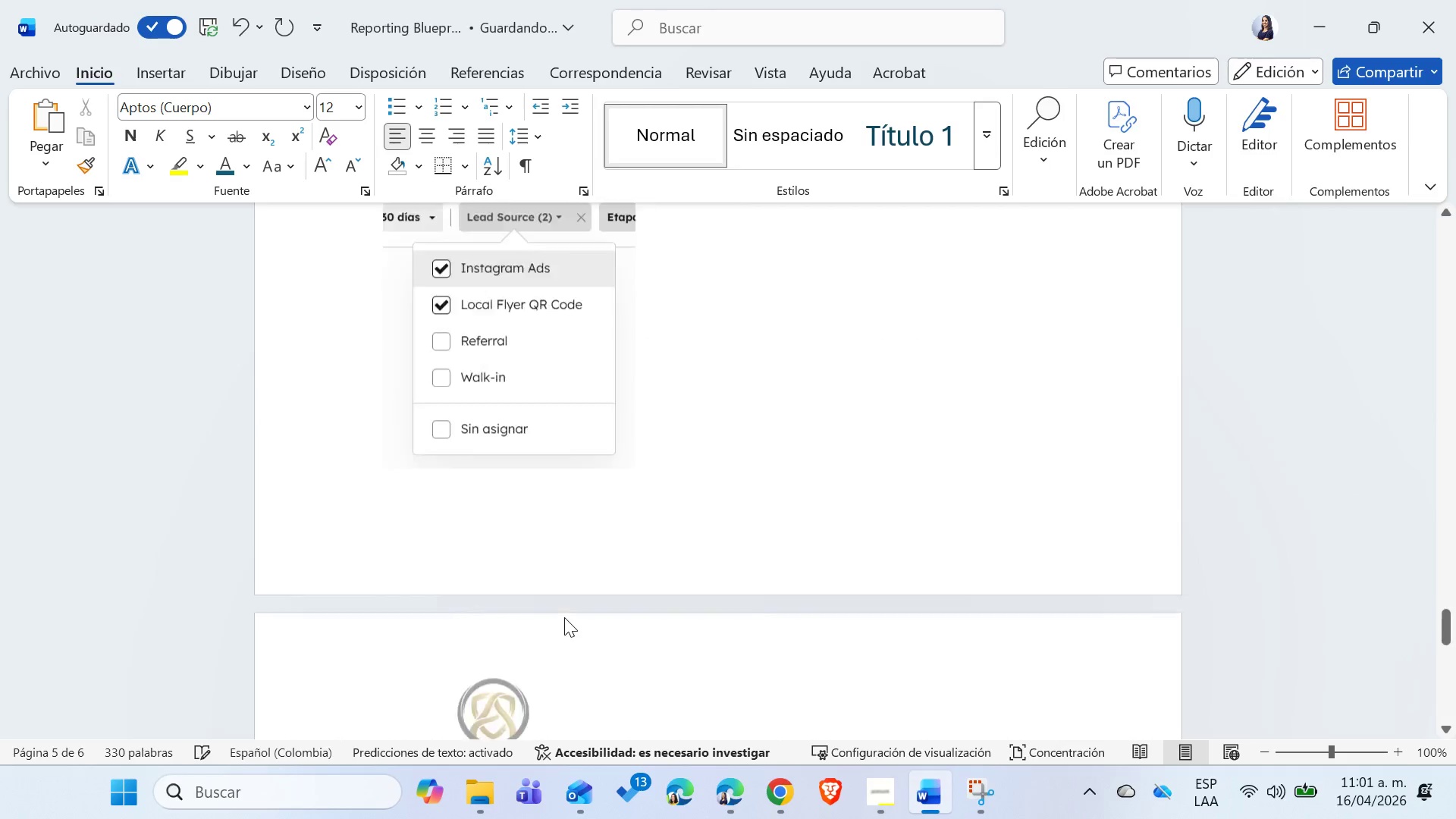 
type(Uno de los principales filtros es precisamente el de Lead SO)
key(Backspace)
type(ource, para que solo aparezcan los contactos qe ya)
key(Backspace)
key(Backspace)
key(Backspace)
key(Backspace)
type(ua ya est;an etiquetados con alguna de estas dos opciones. )
 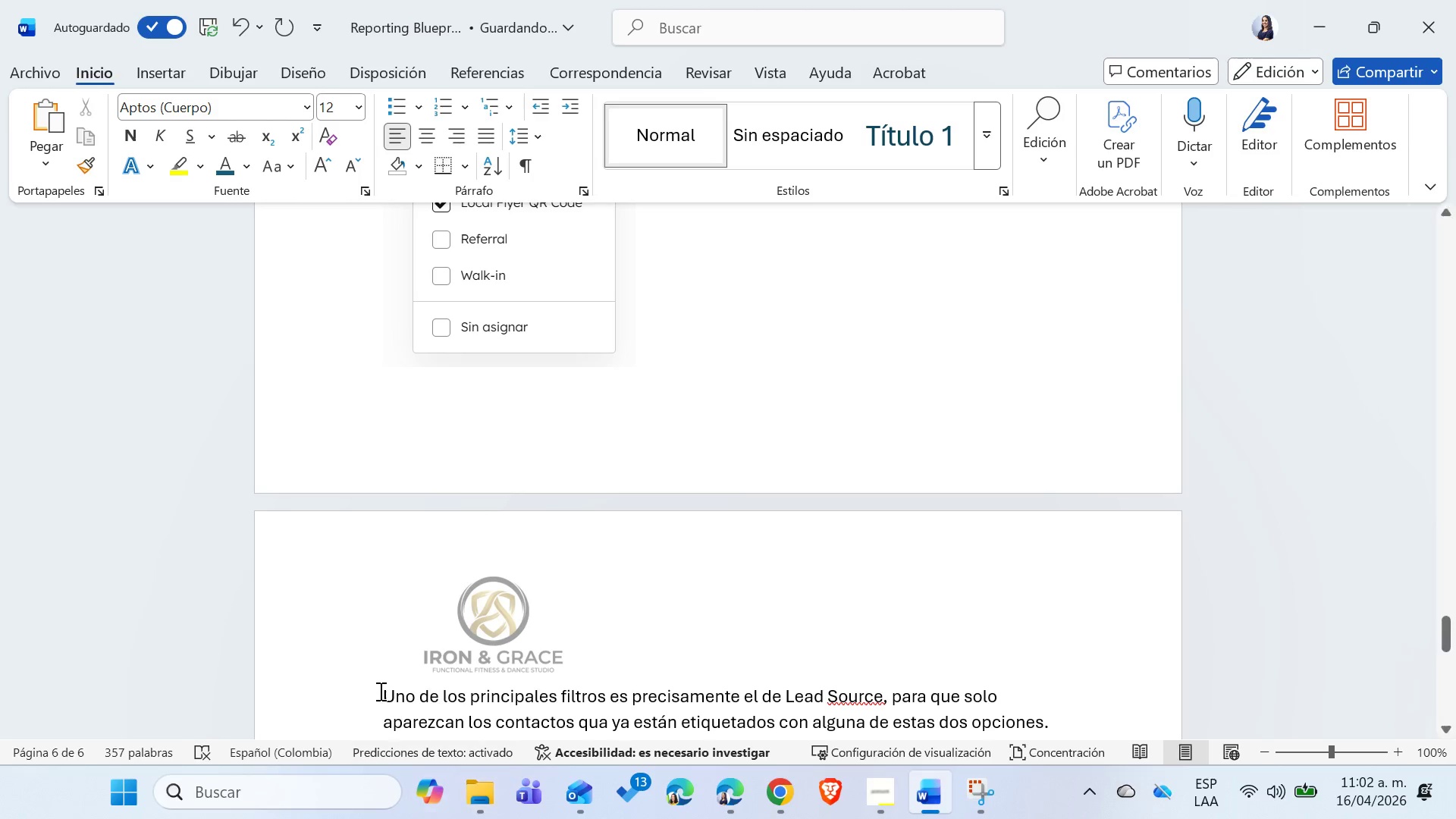 
left_click([375, 687])
 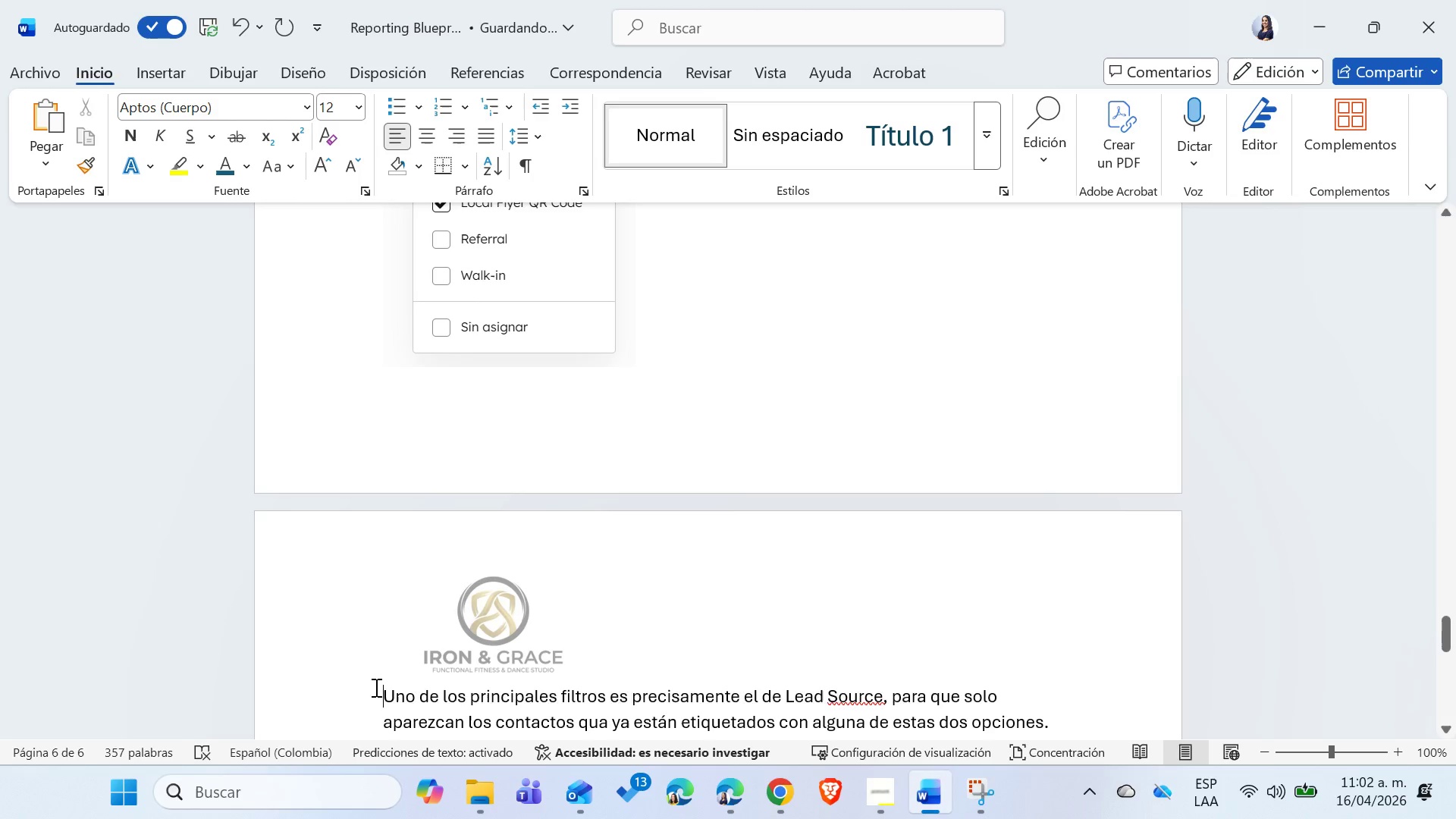 
key(Enter)
 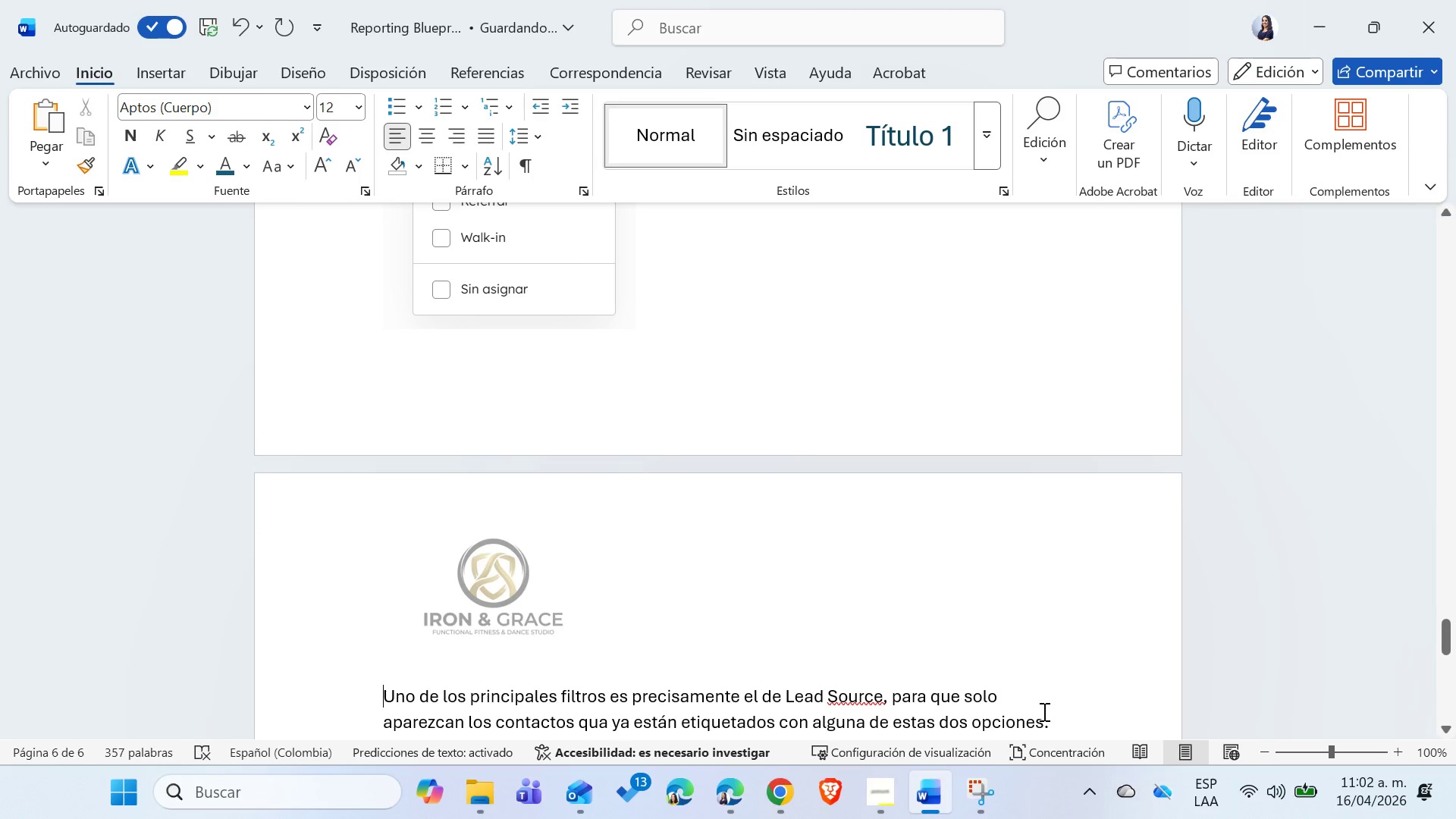 
left_click_drag(start_coordinate=[1056, 720], to_coordinate=[384, 693])
 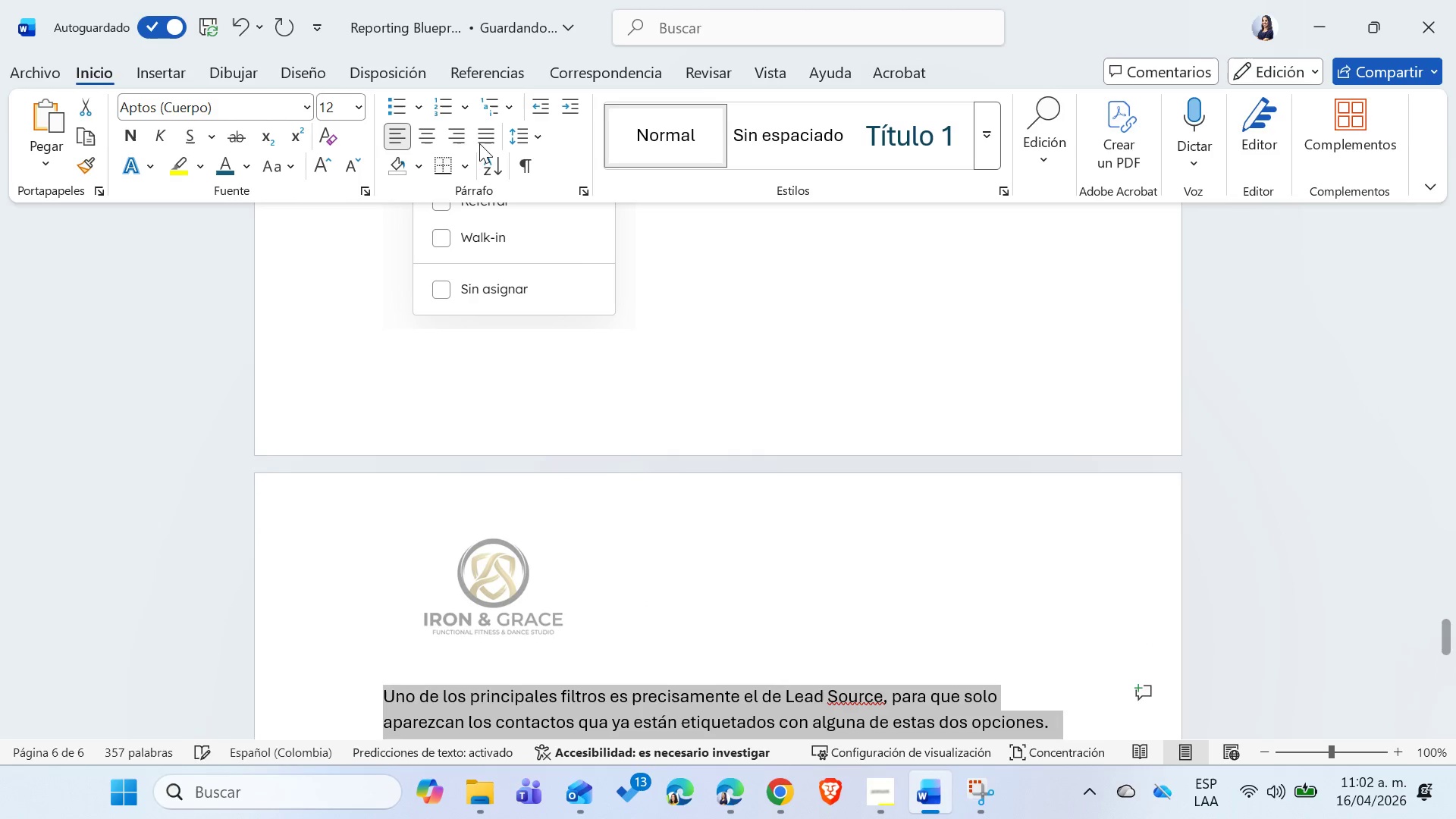 
left_click([475, 140])
 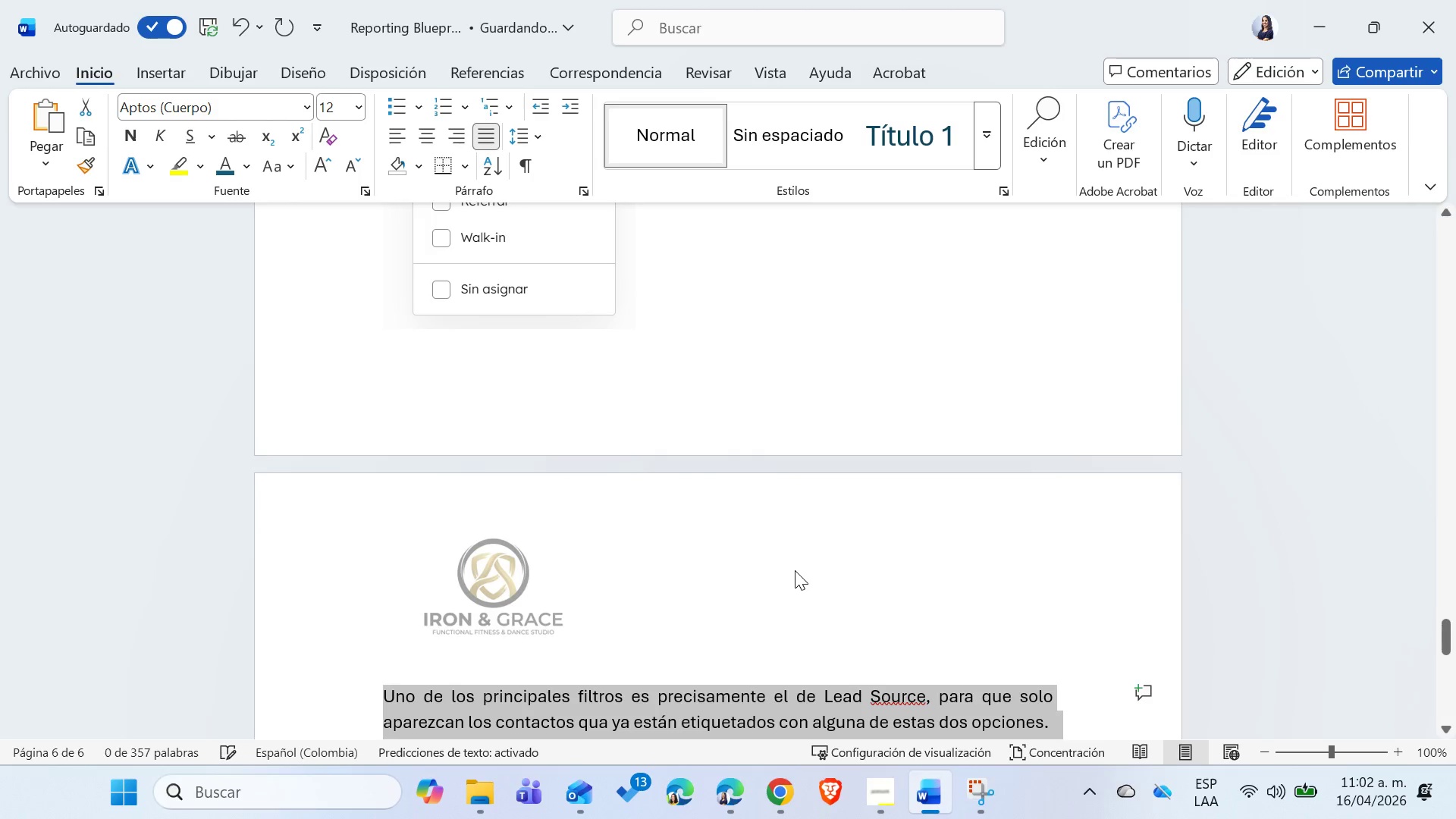 
scroll: coordinate [795, 570], scroll_direction: down, amount: 3.0
 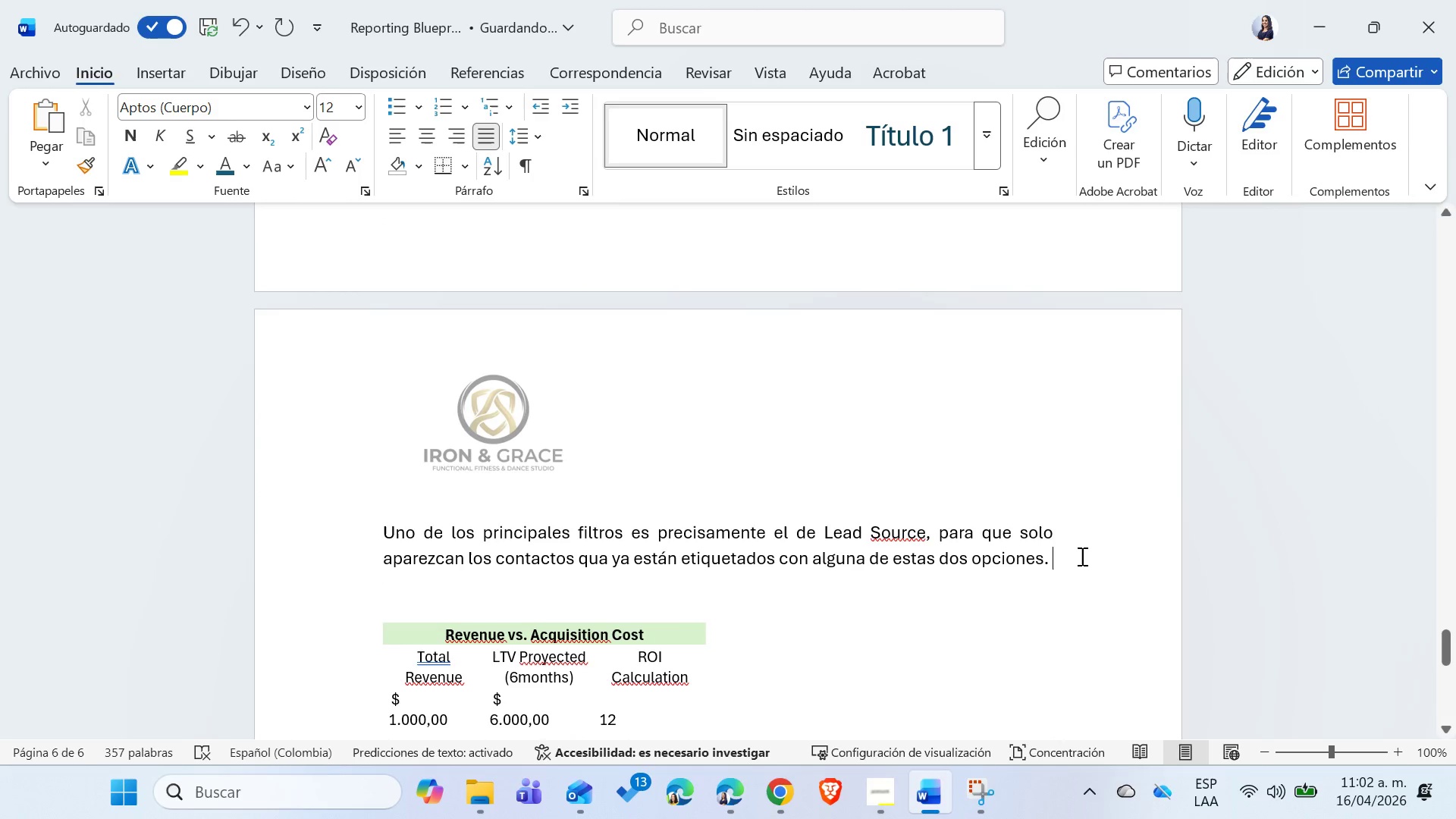 
key(Enter)
 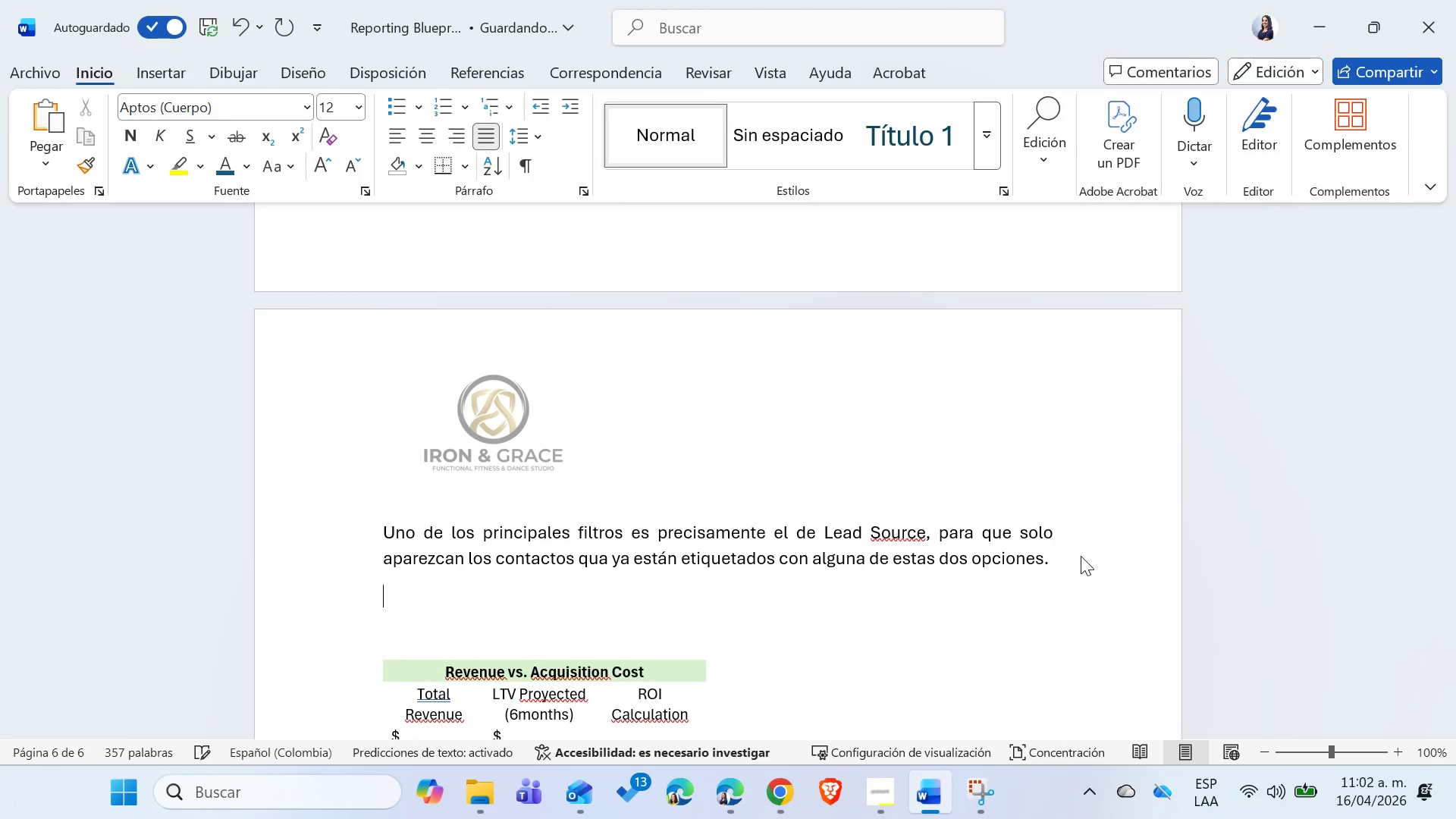 
key(Enter)
 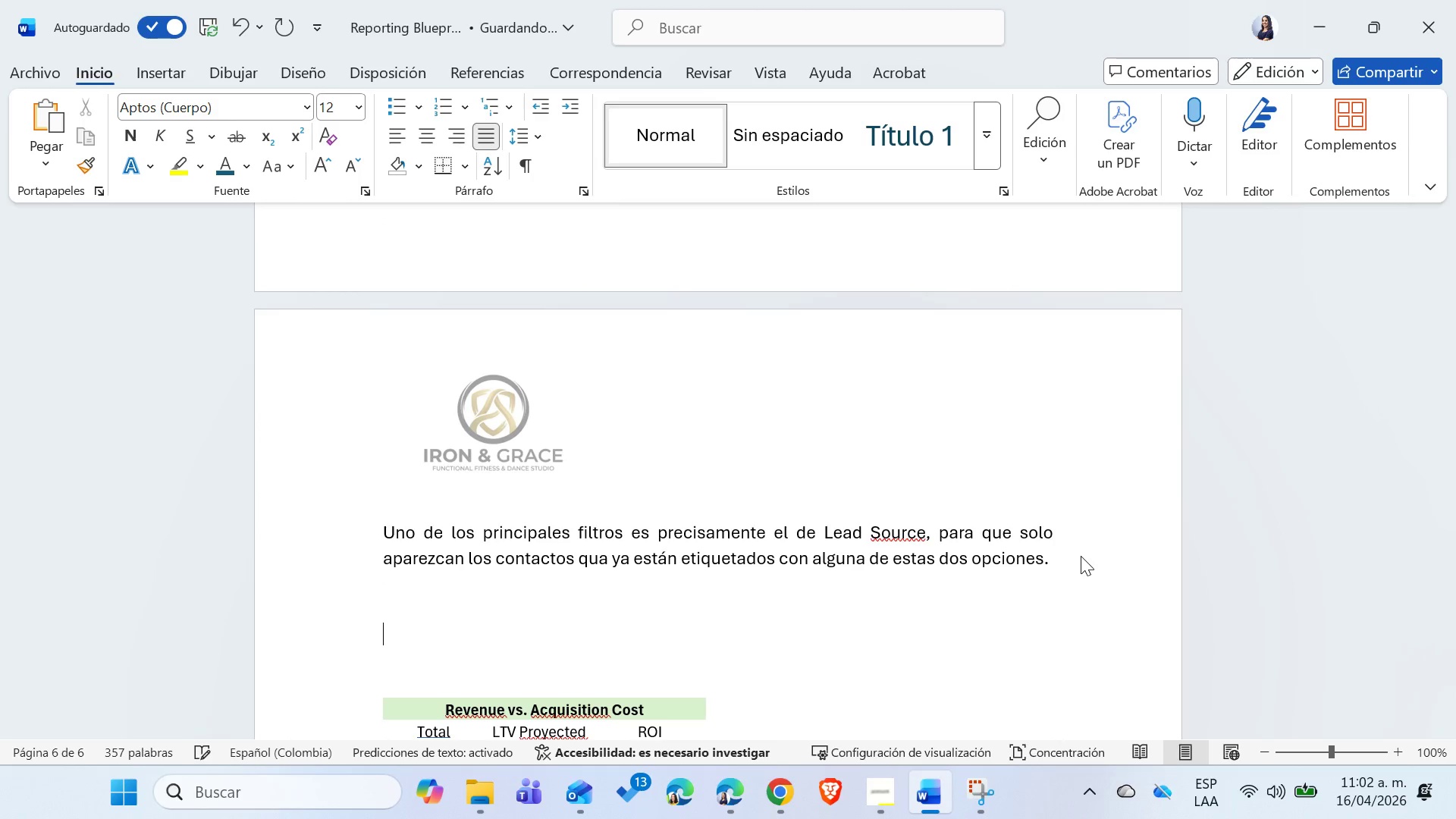 
key(Backspace)
 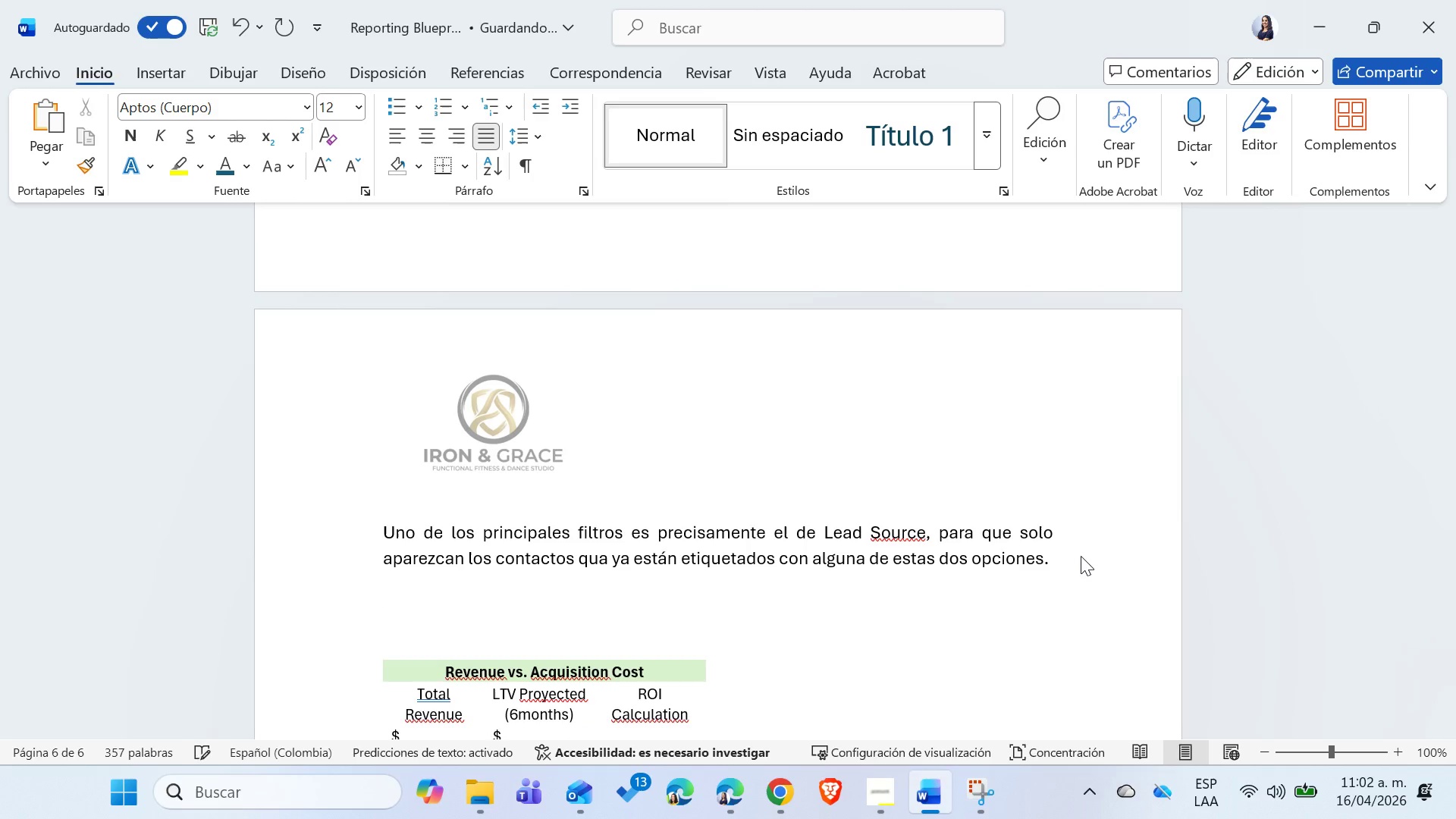 
key(Alt+AltLeft)
 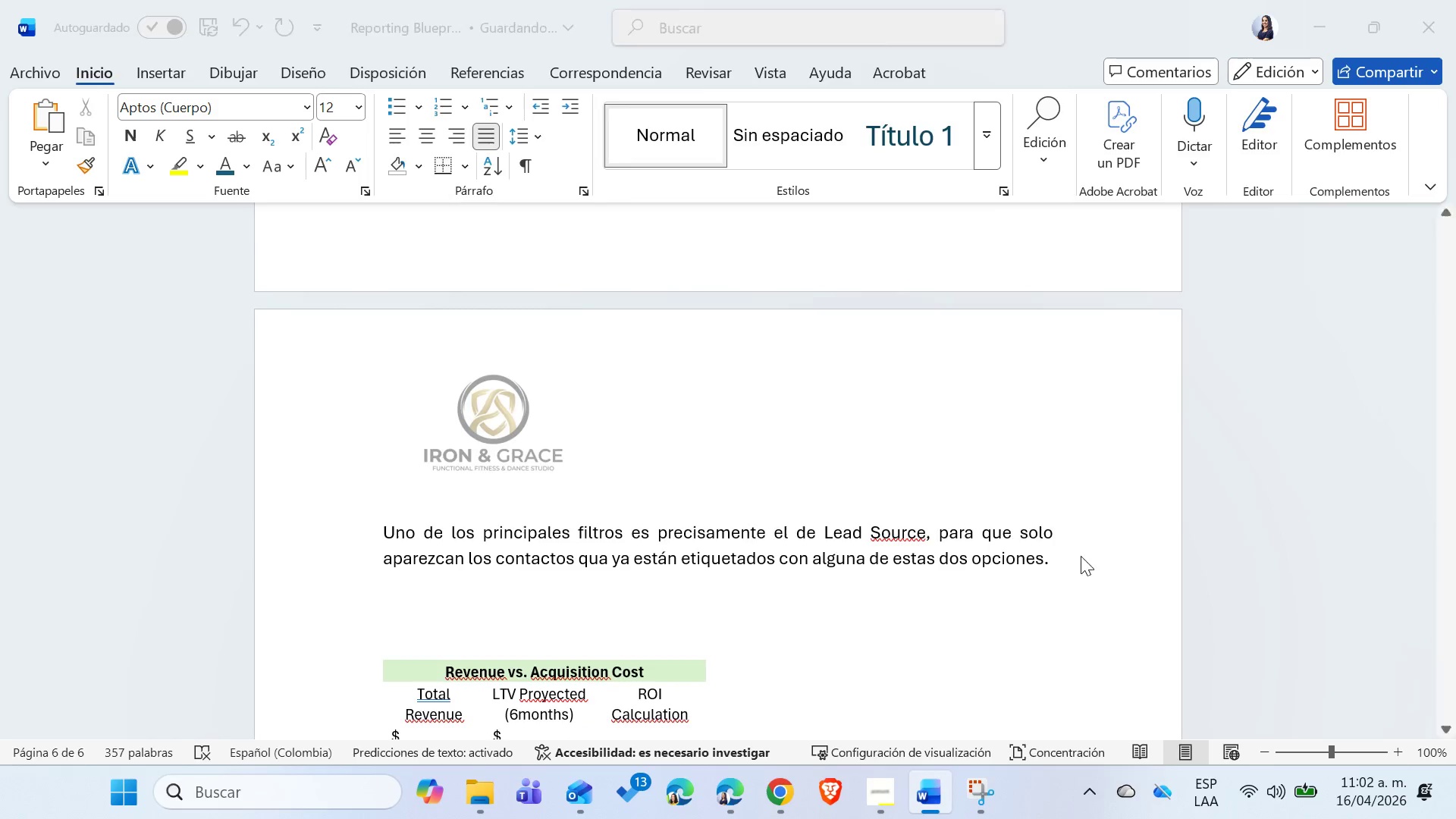 
key(Alt+Tab)
 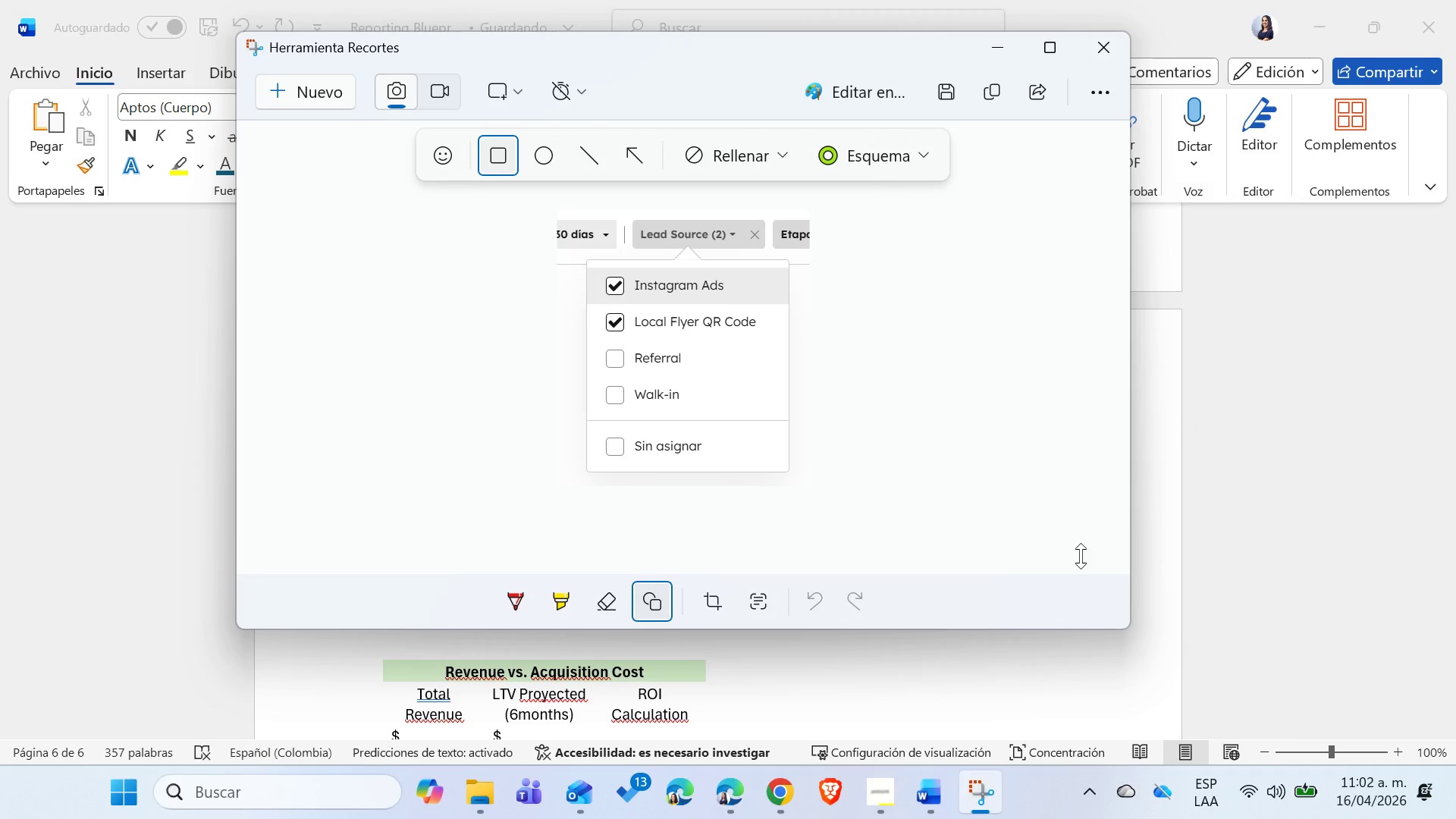 
key(Alt+AltLeft)
 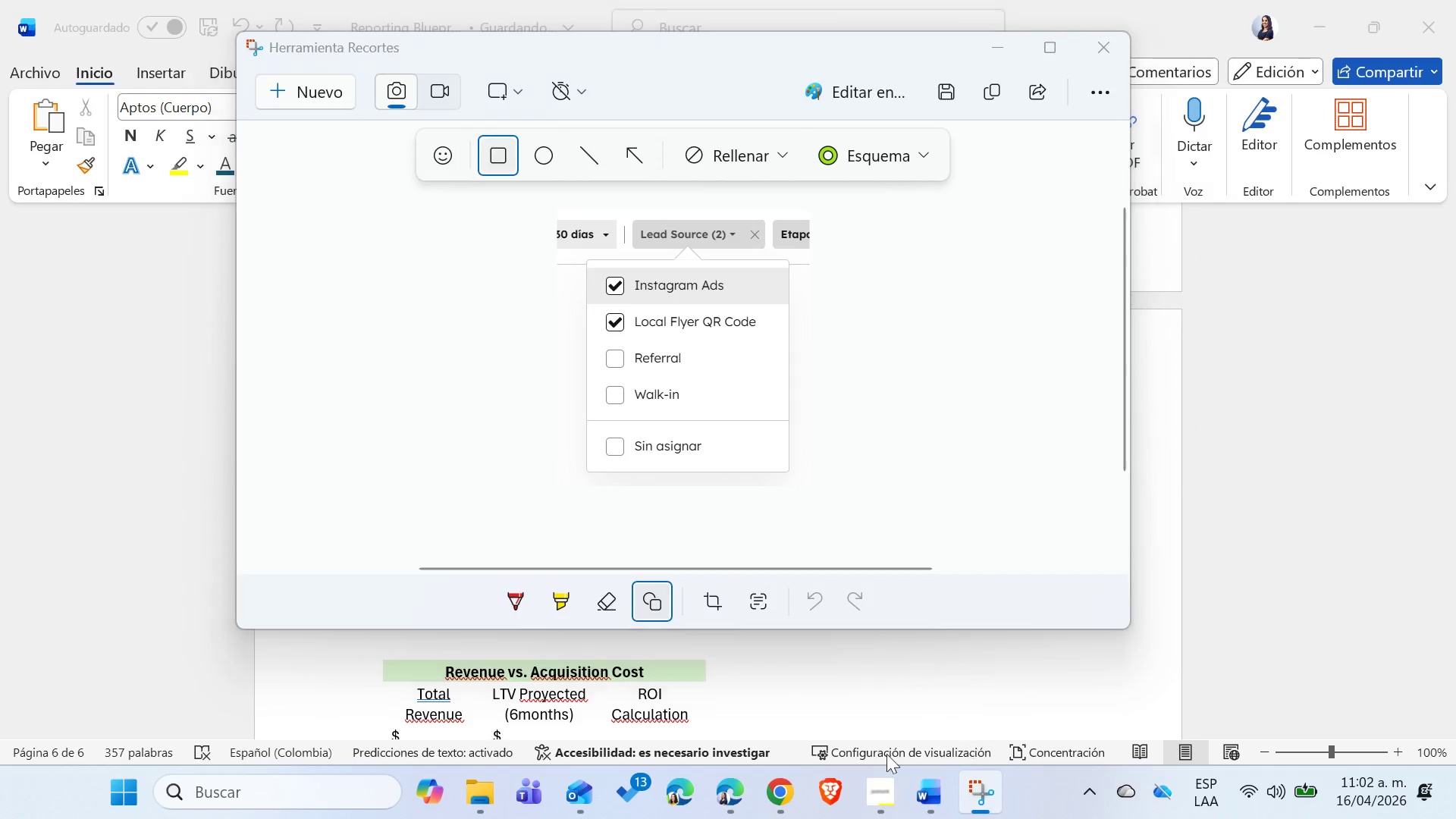 
key(Alt+Tab)
 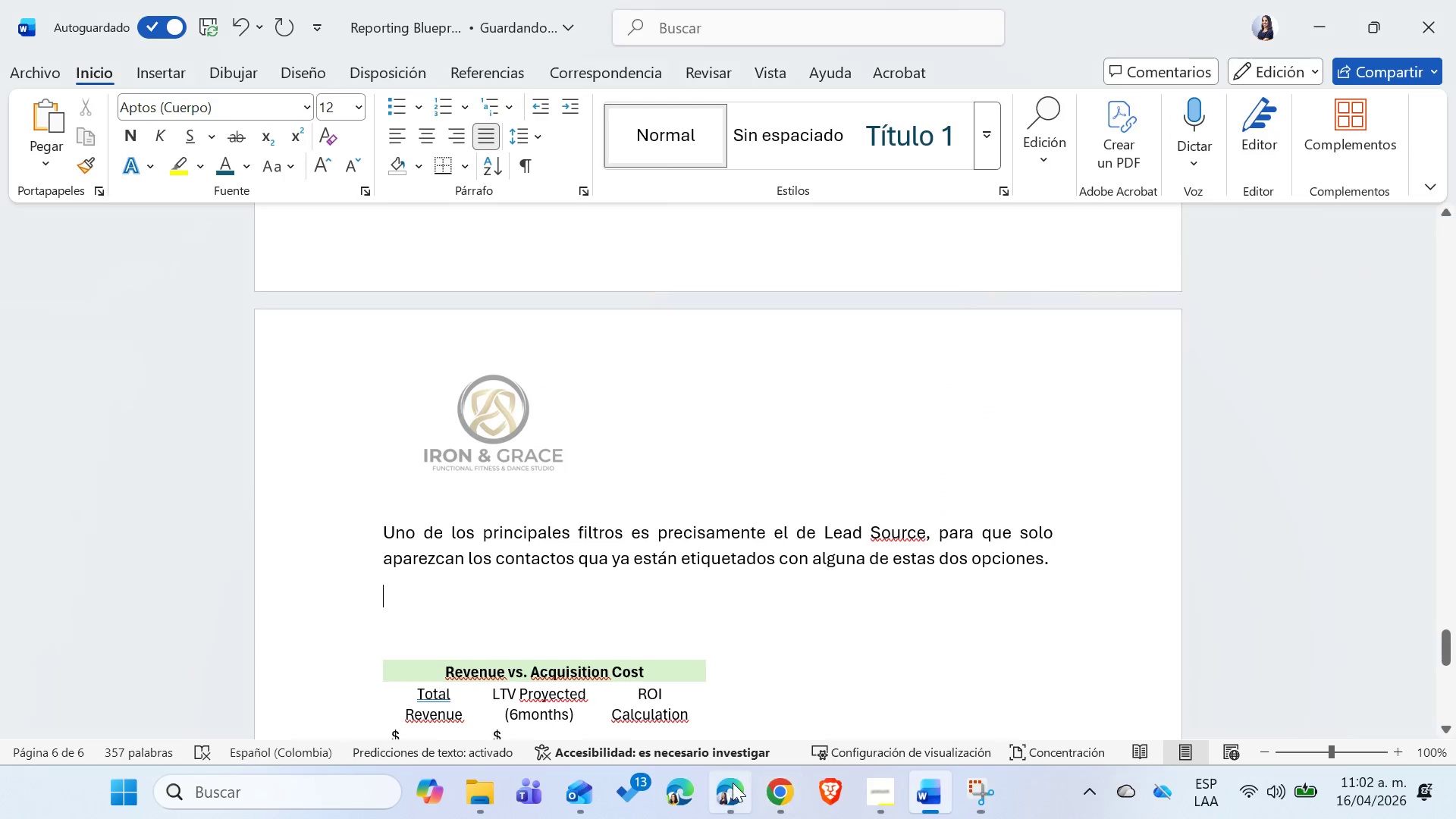 
left_click([733, 783])
 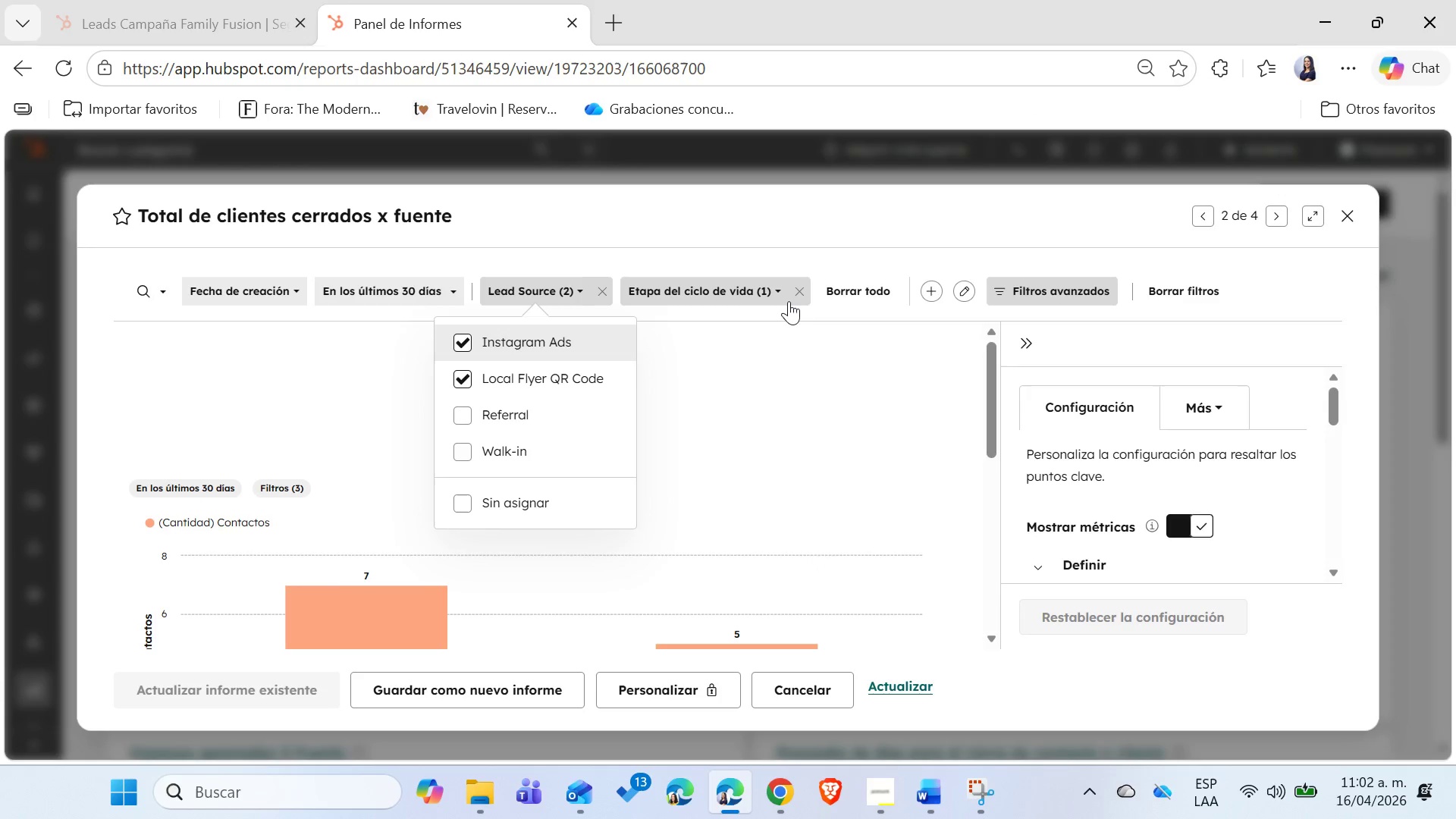 
left_click([781, 291])
 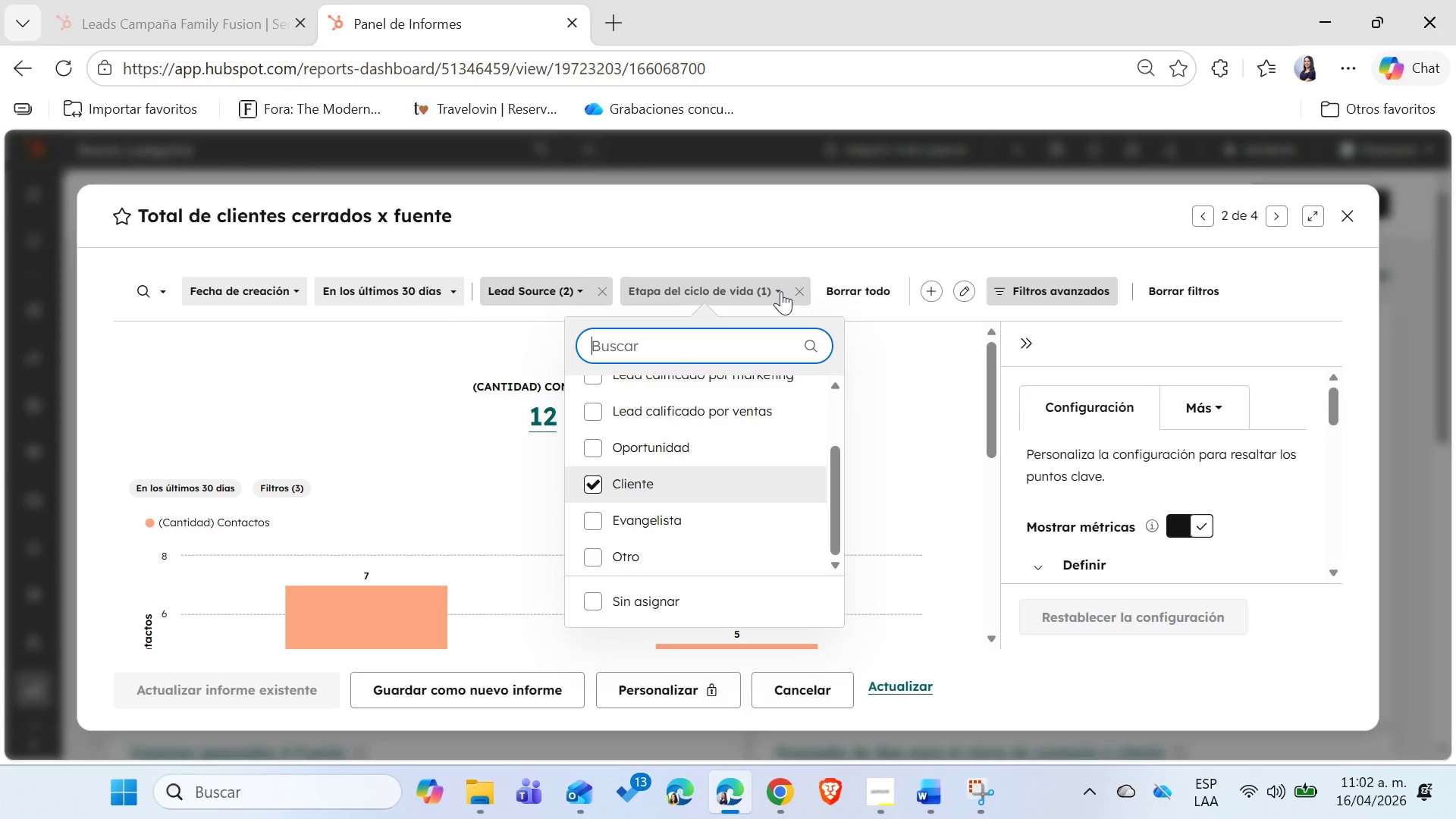 
key(Alt+Meta+Shift+S)
 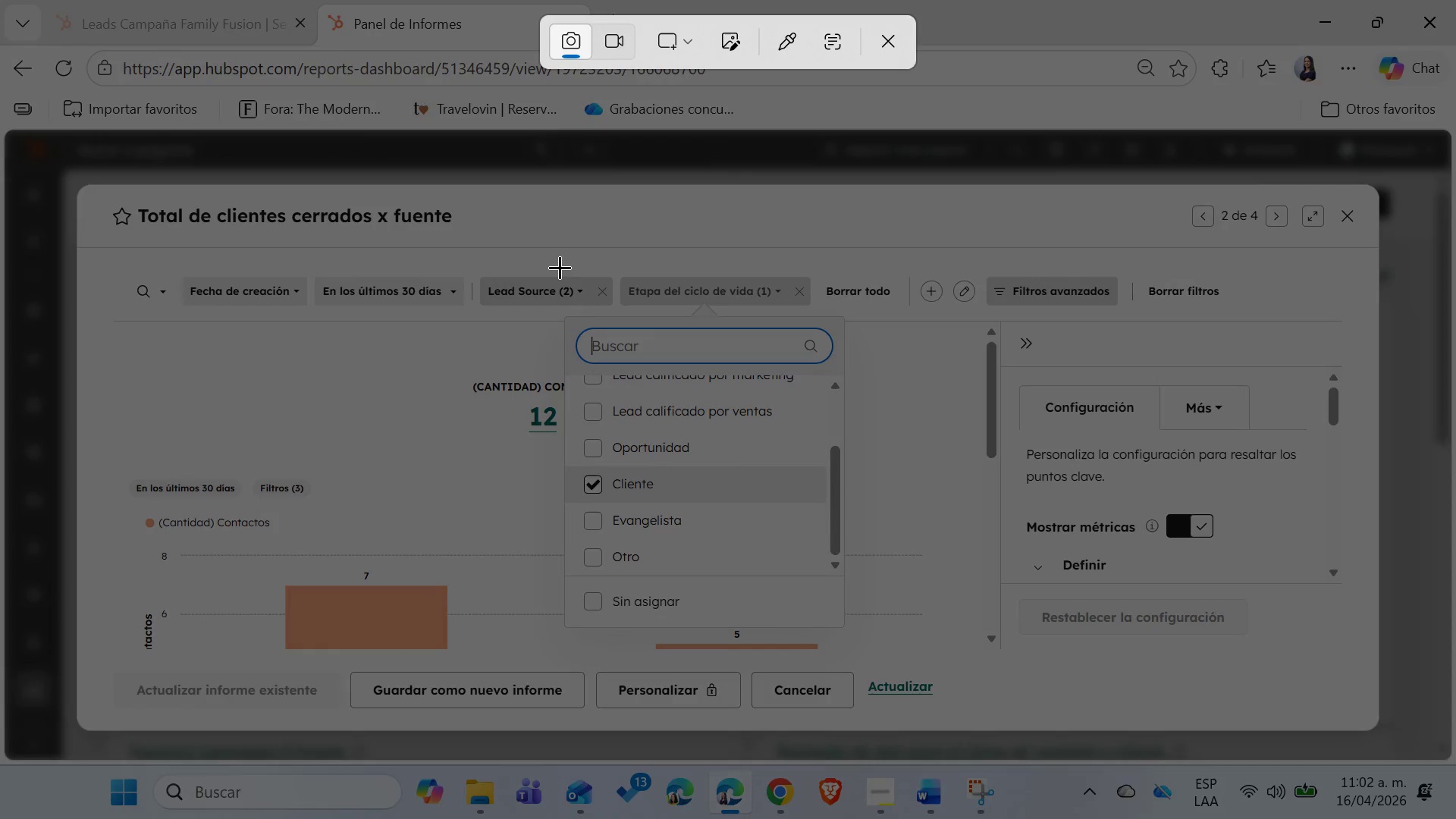 
key(Alt+Shift+ShiftLeft)
 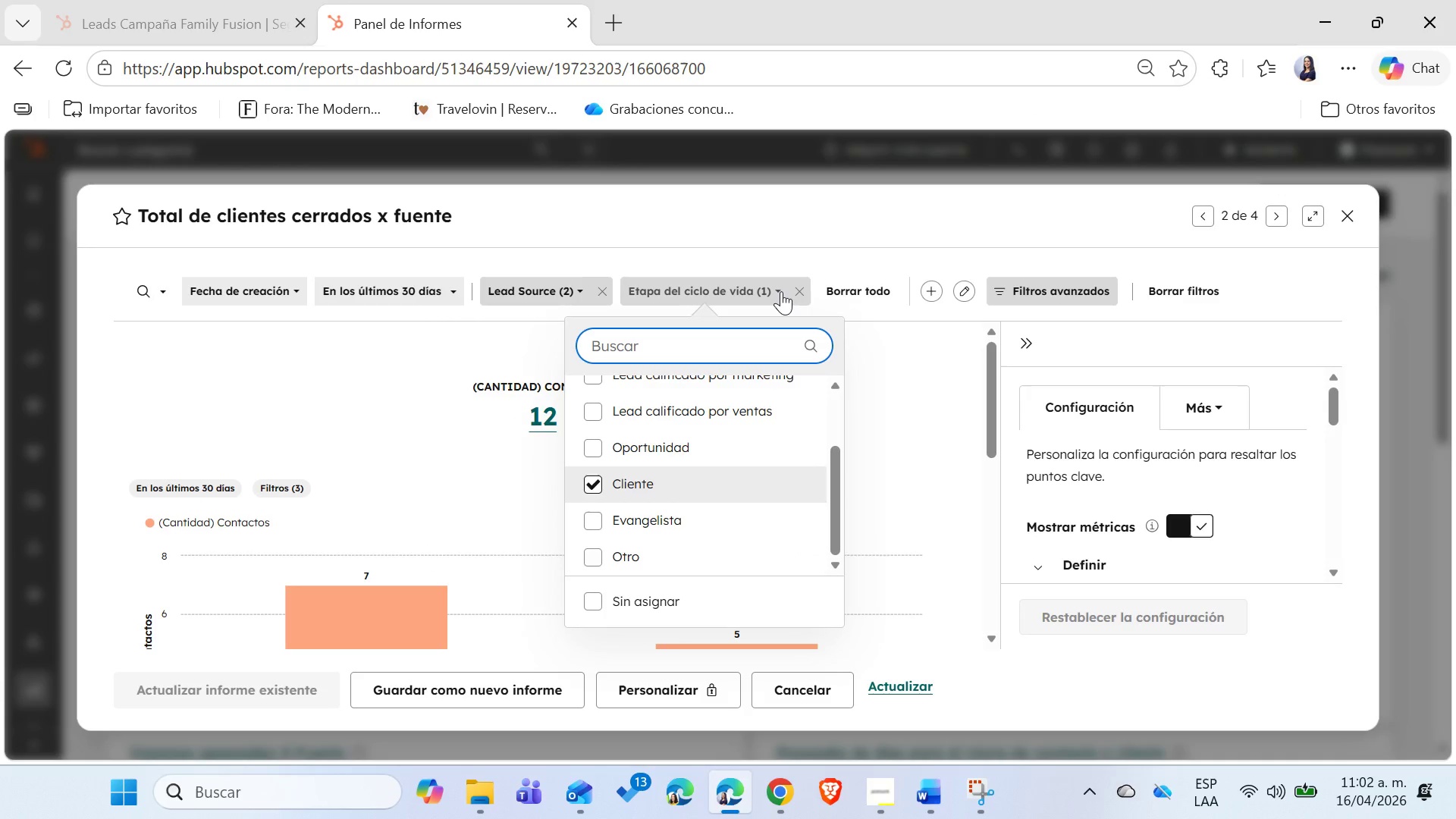 
key(Alt+Meta+Shift+MetaLeft)
 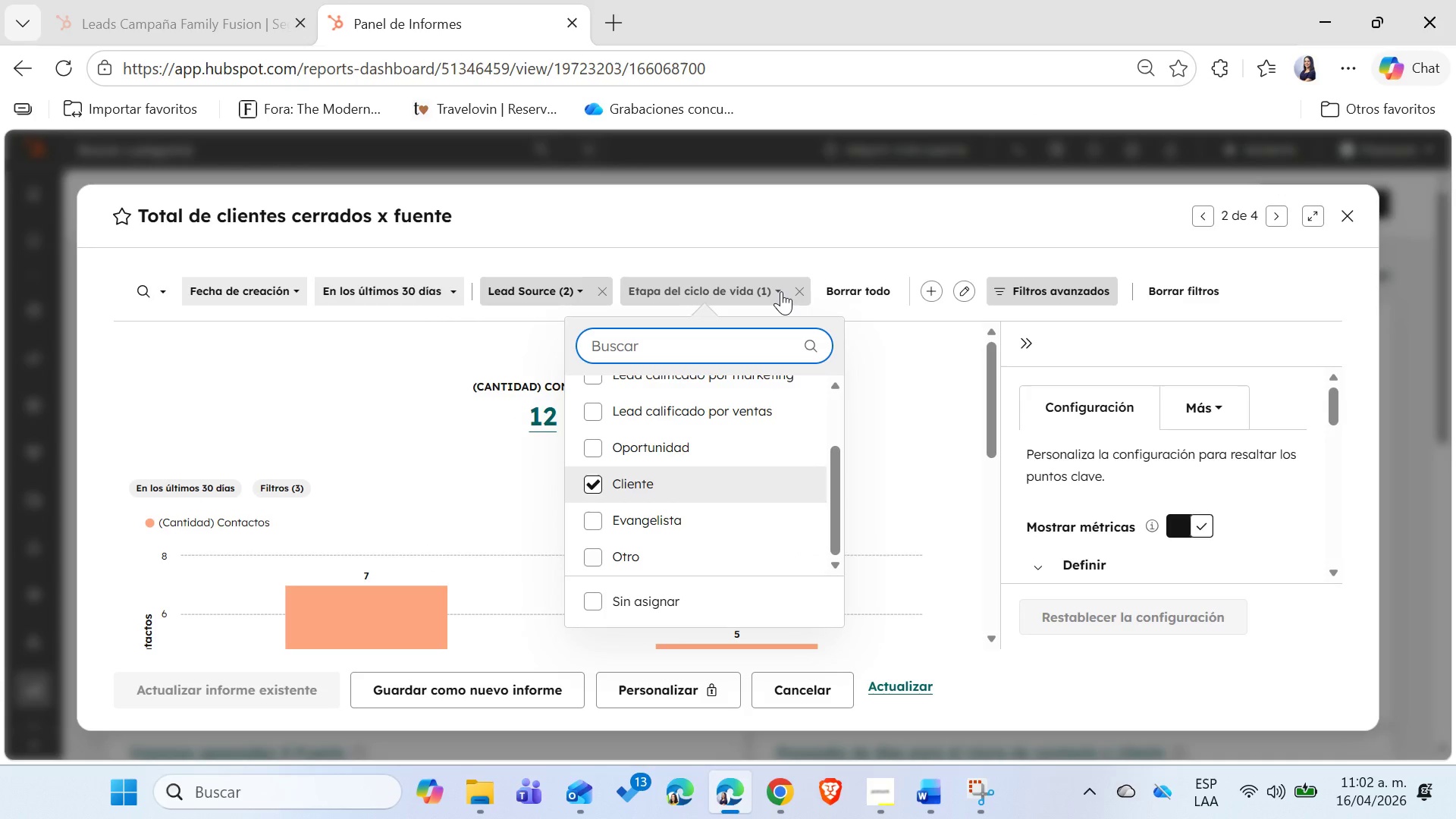 
left_click_drag(start_coordinate=[548, 269], to_coordinate=[856, 633])
 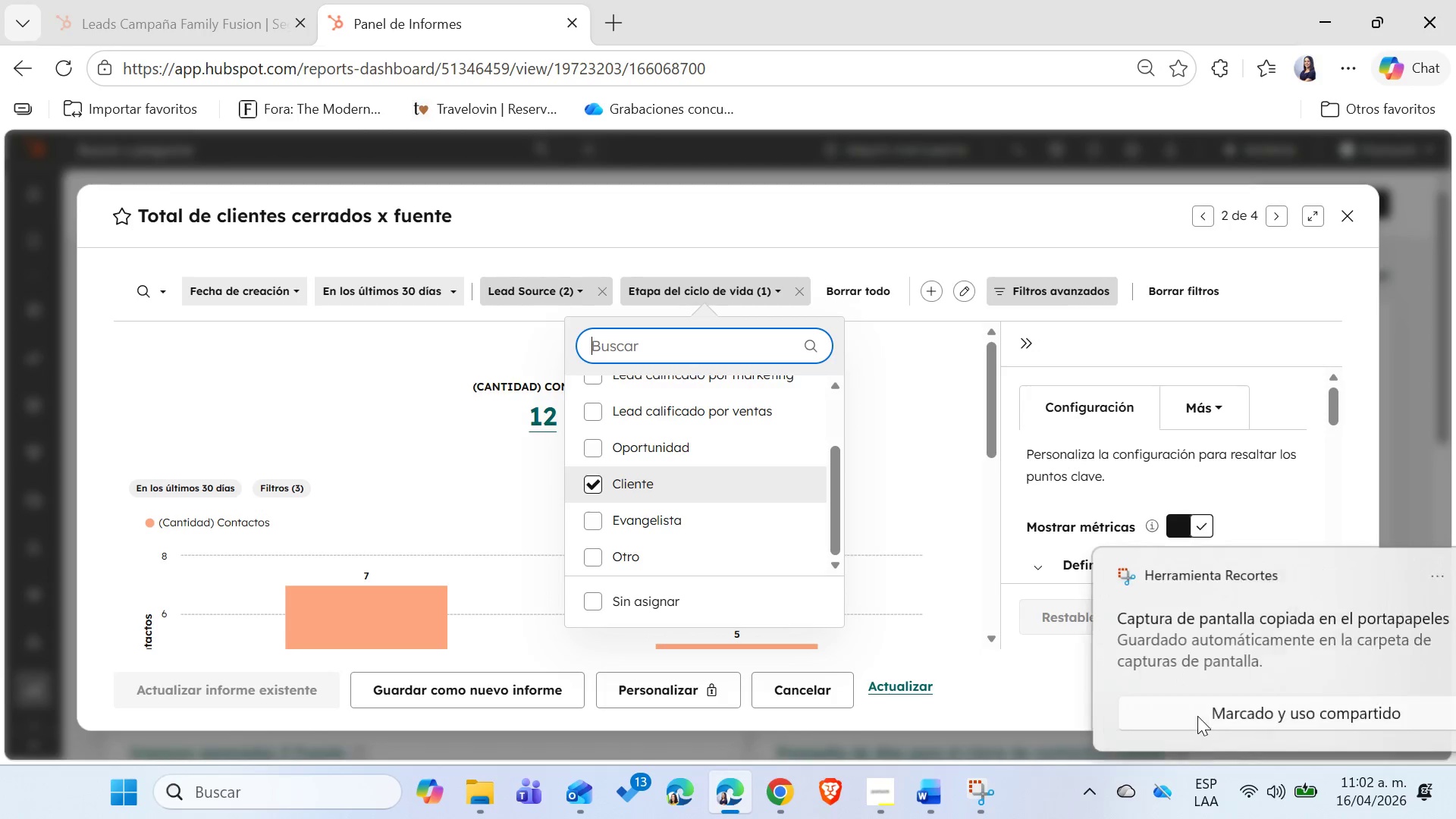 
left_click([1178, 724])
 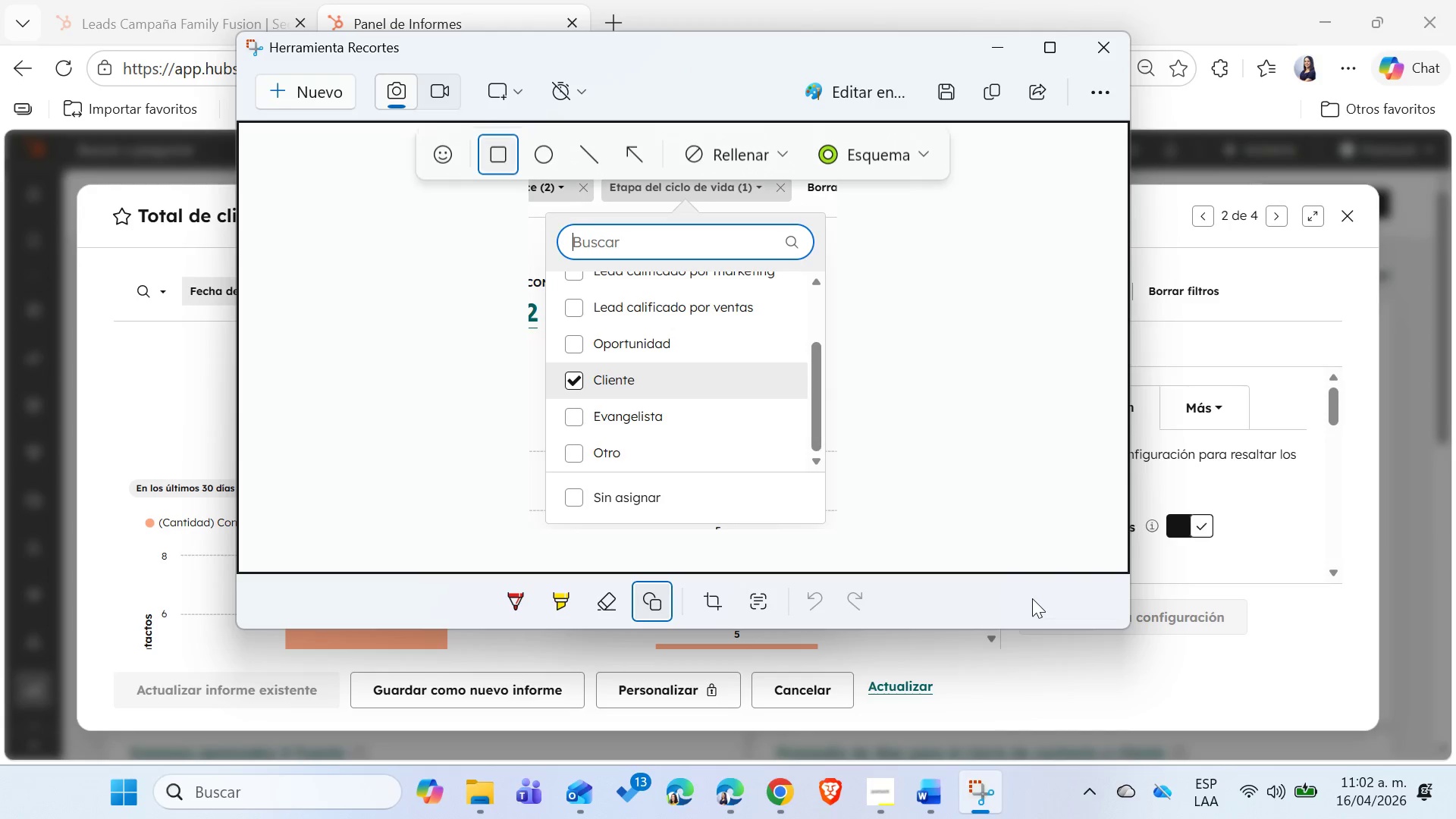 
key(Control+ControlLeft)
 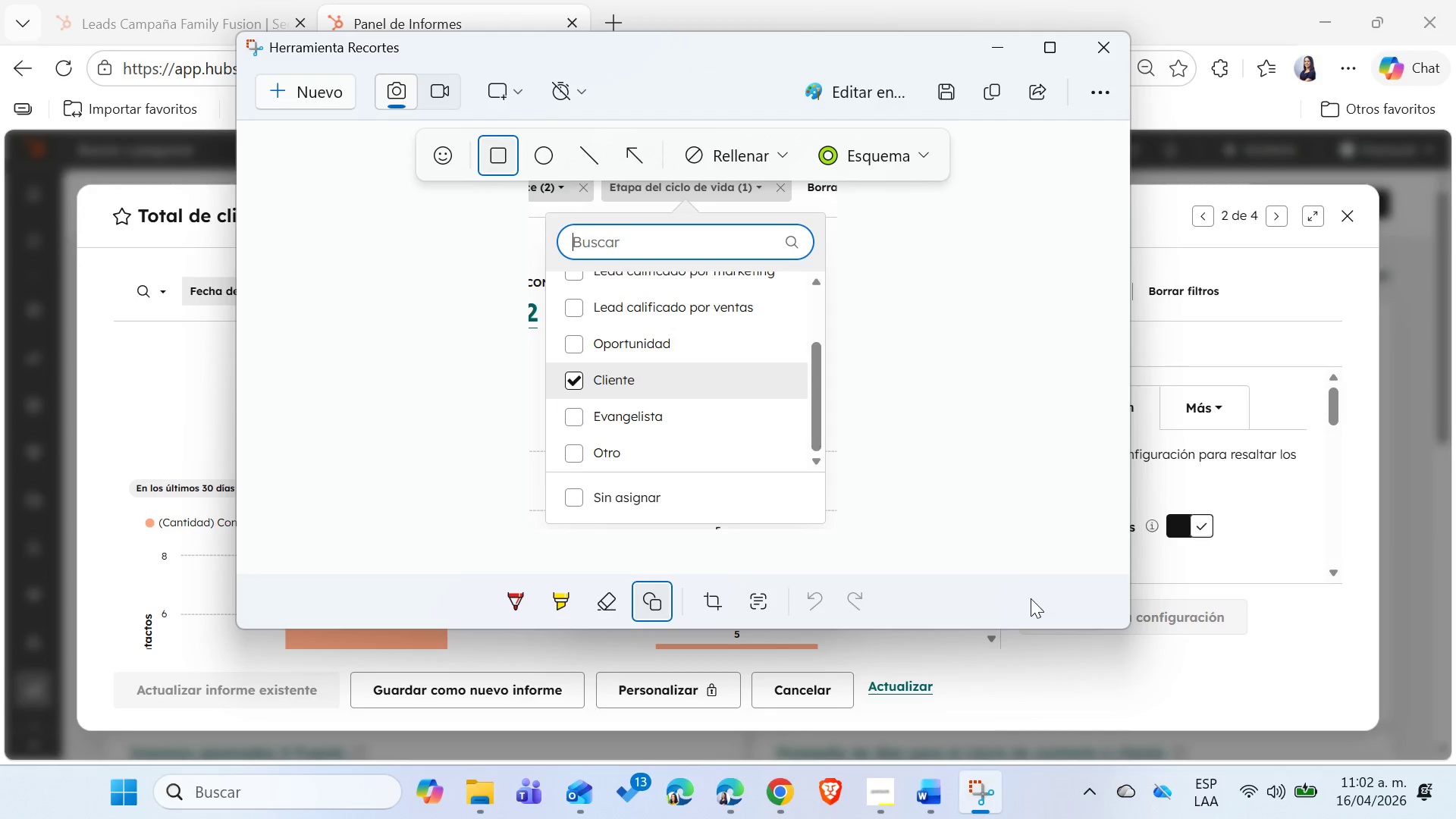 
key(Control+C)
 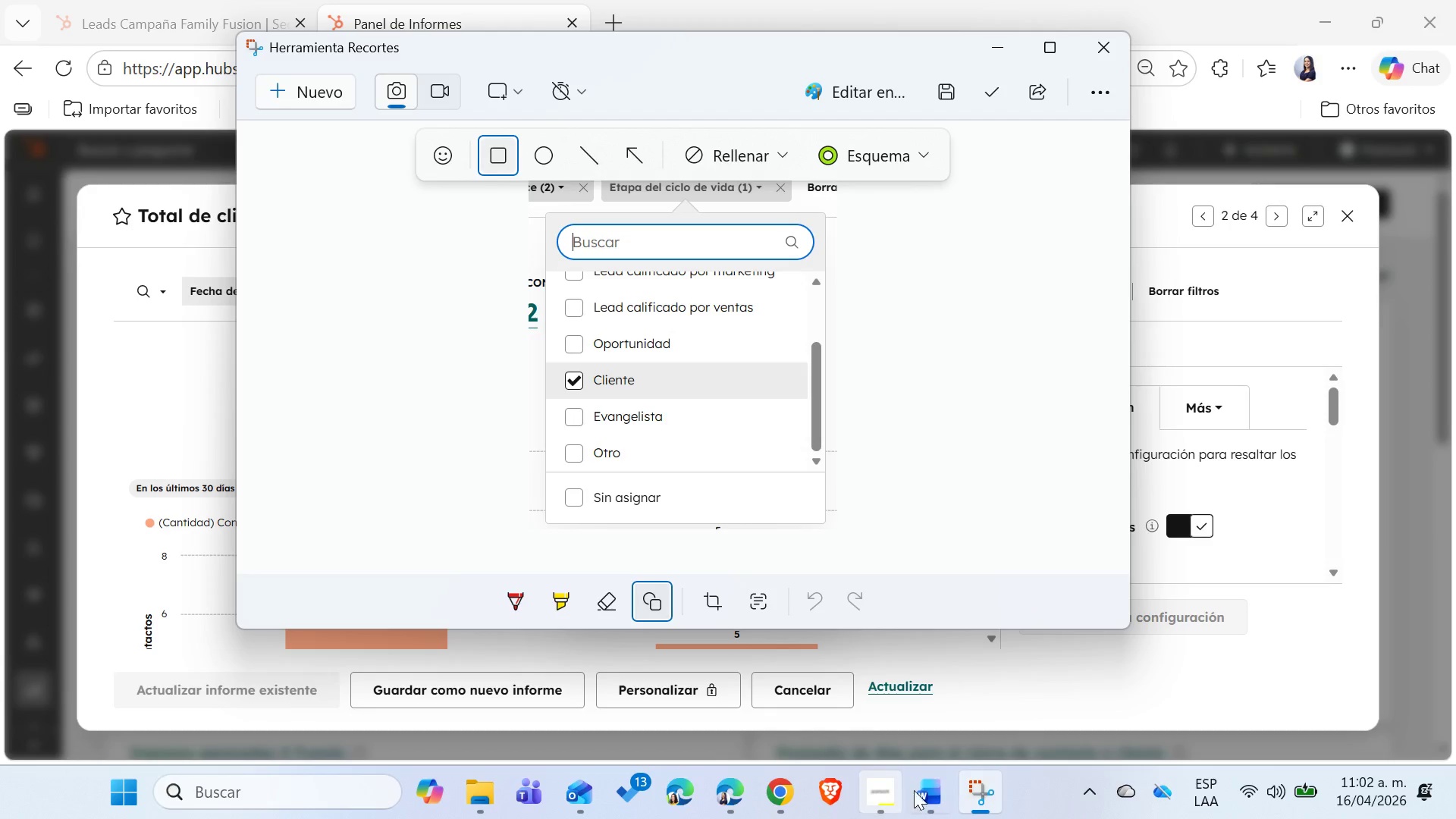 
left_click([924, 793])
 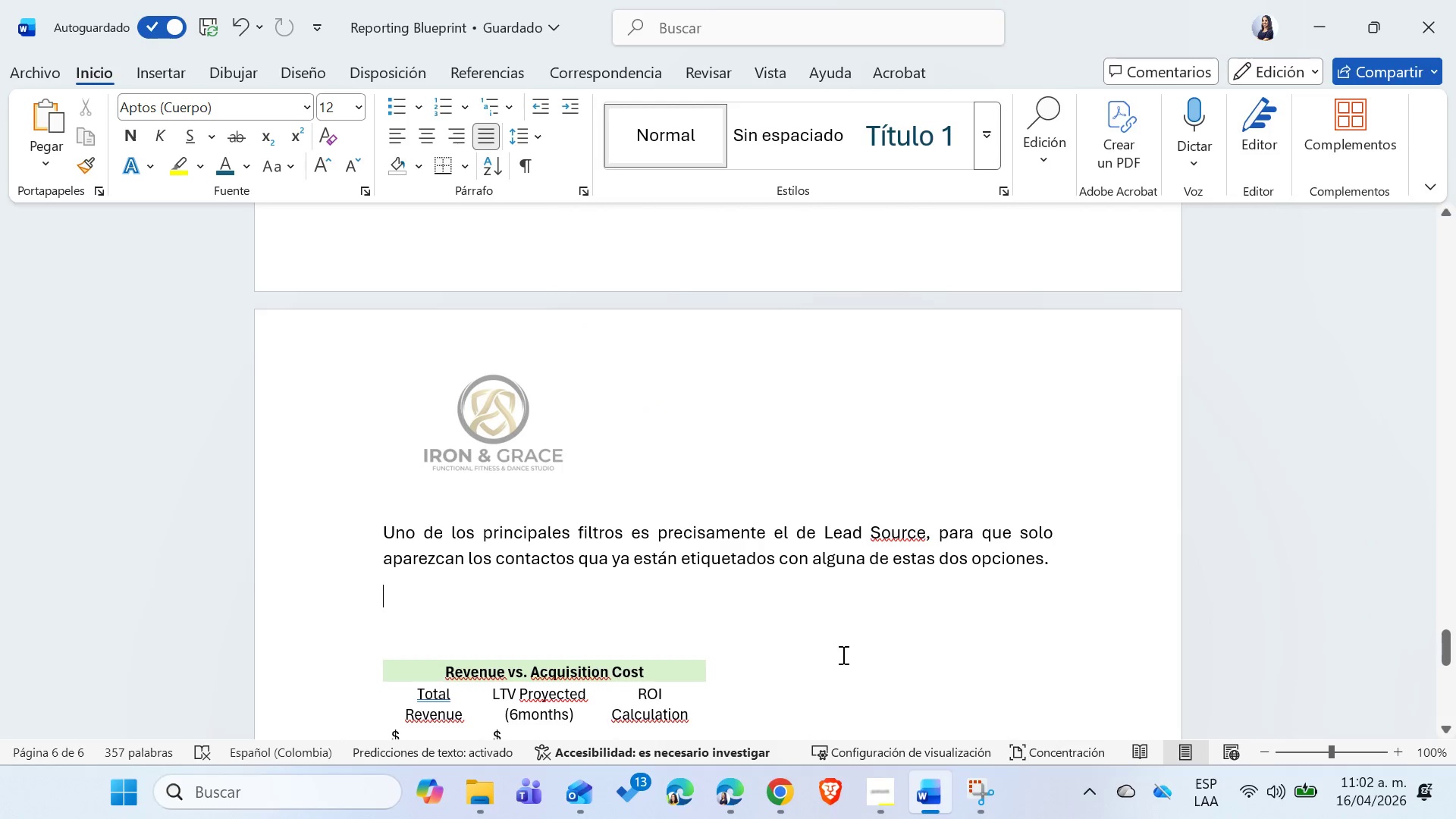 
key(Control+ControlLeft)